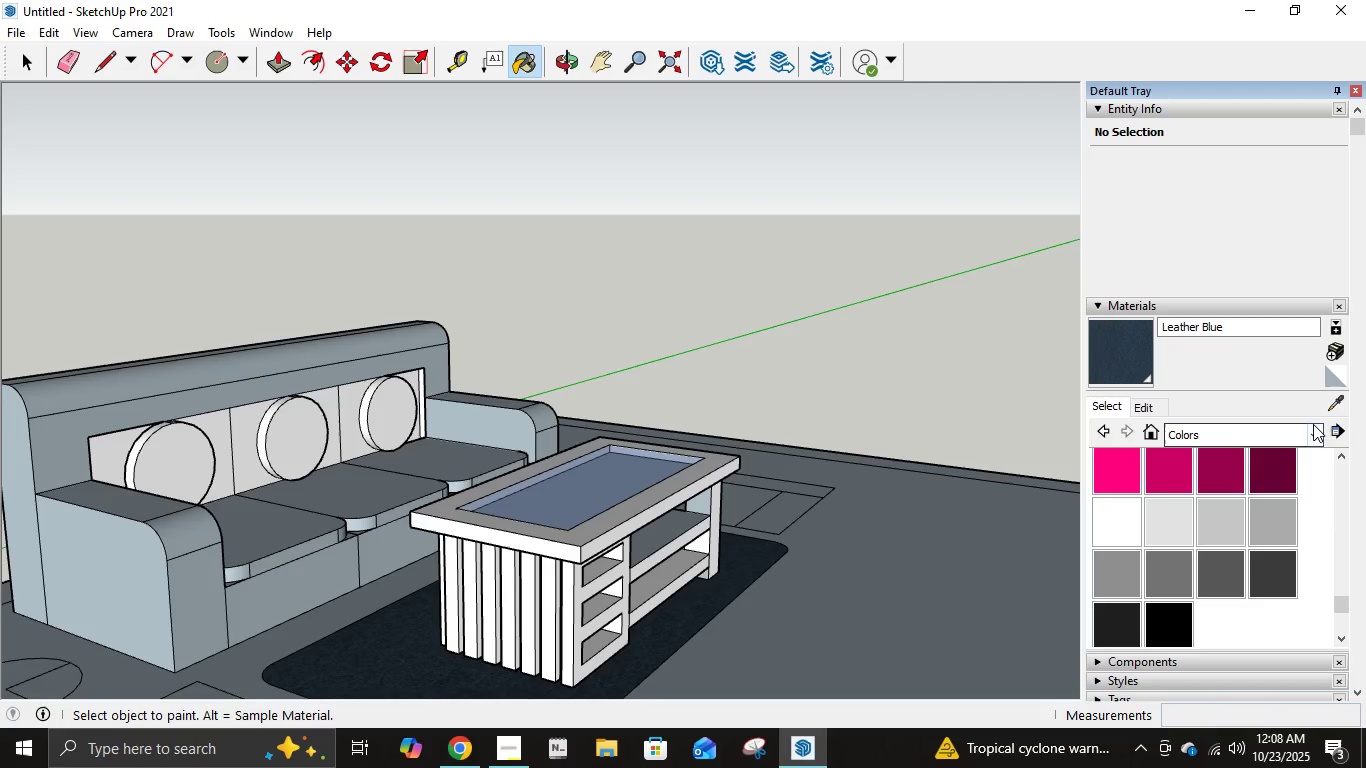 
left_click([1311, 428])
 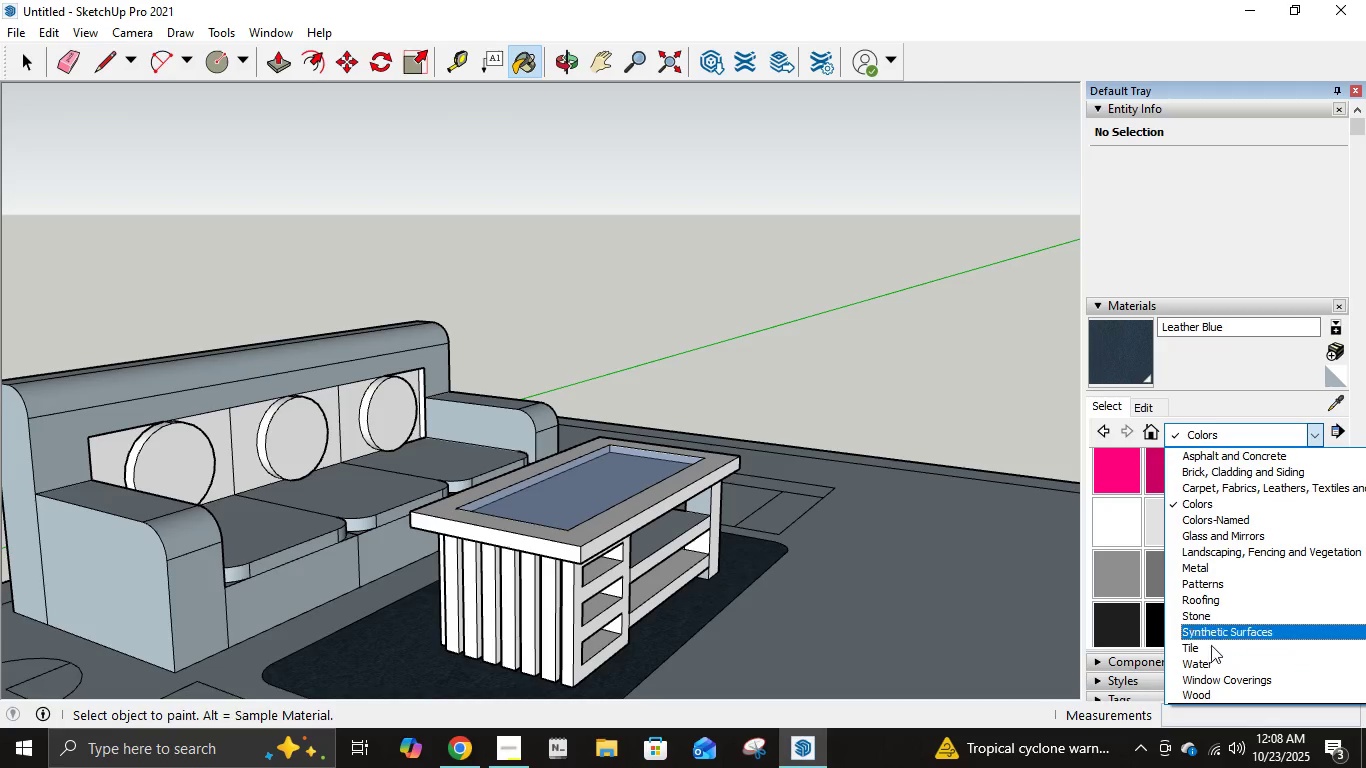 
left_click([1212, 689])
 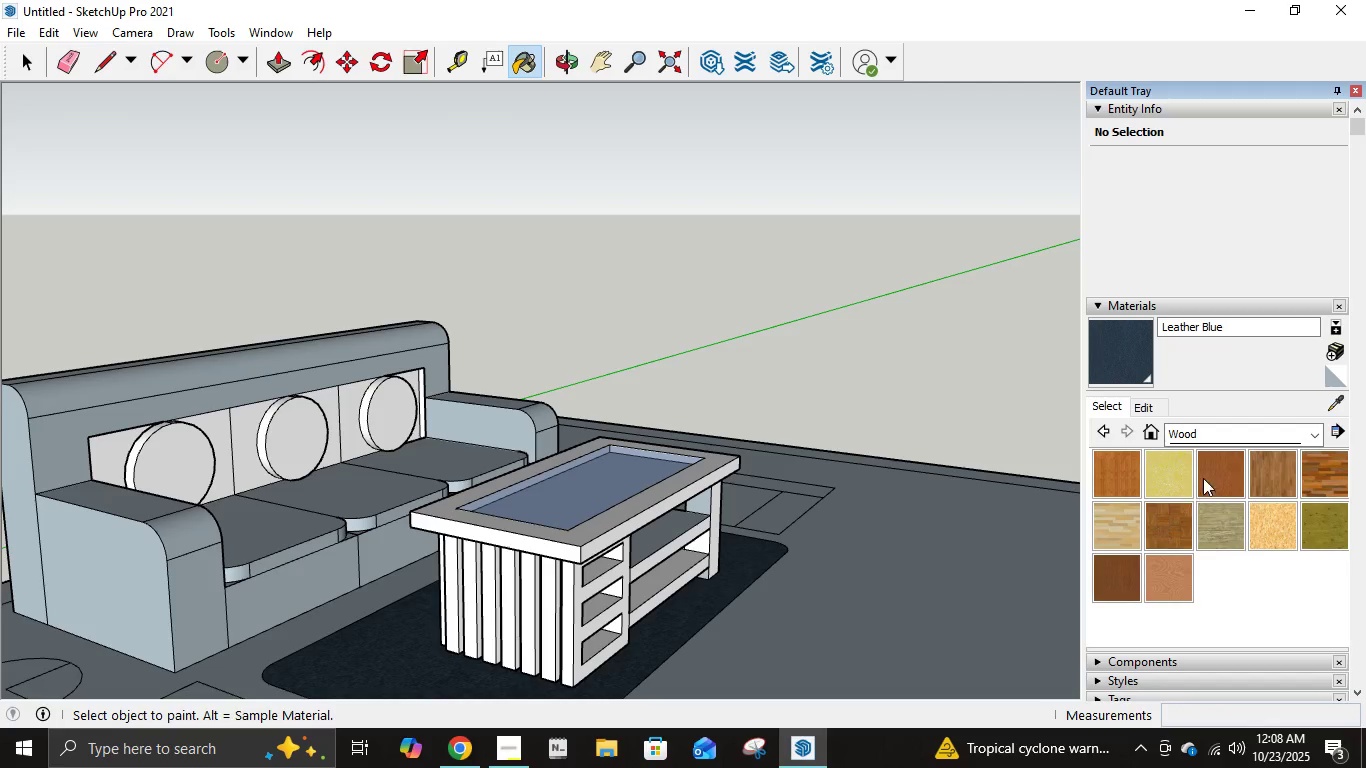 
left_click([1209, 471])
 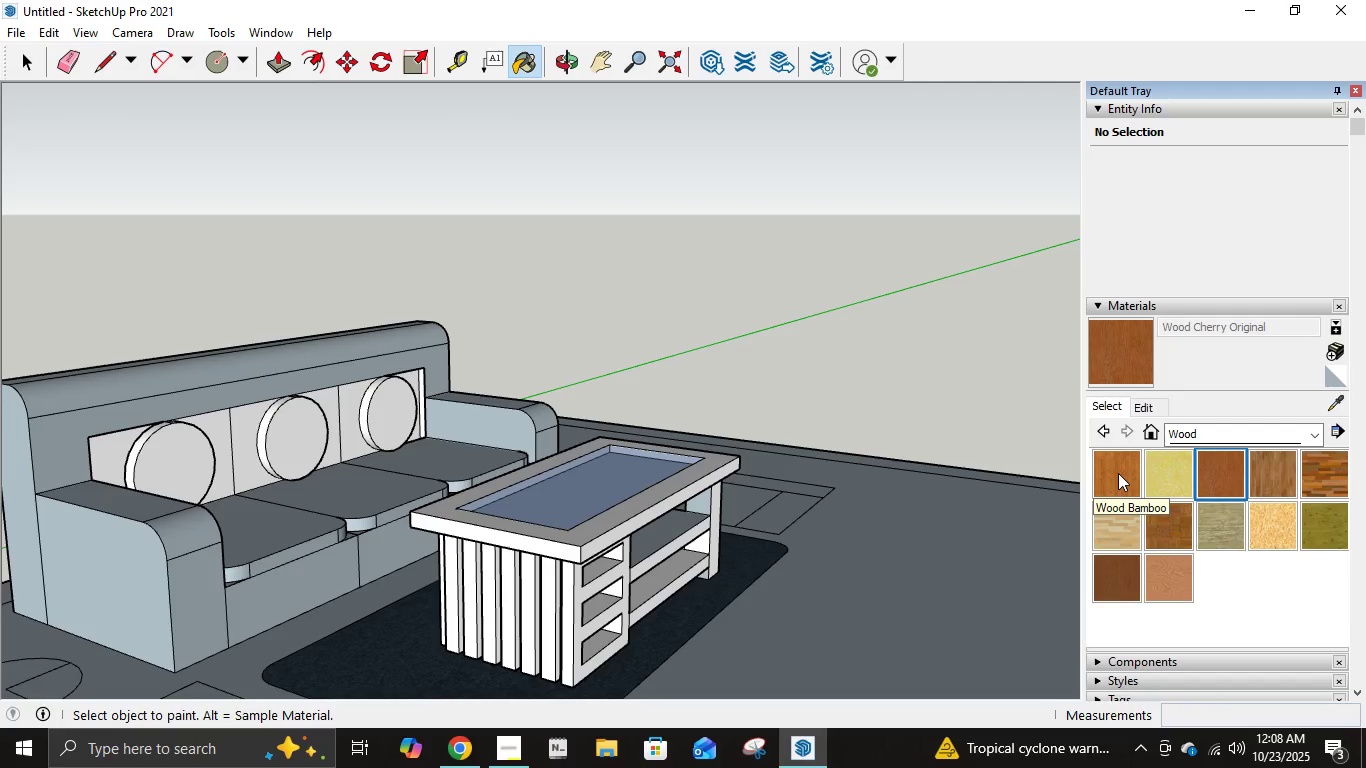 
left_click_drag(start_coordinate=[1118, 473], to_coordinate=[1118, 479])
 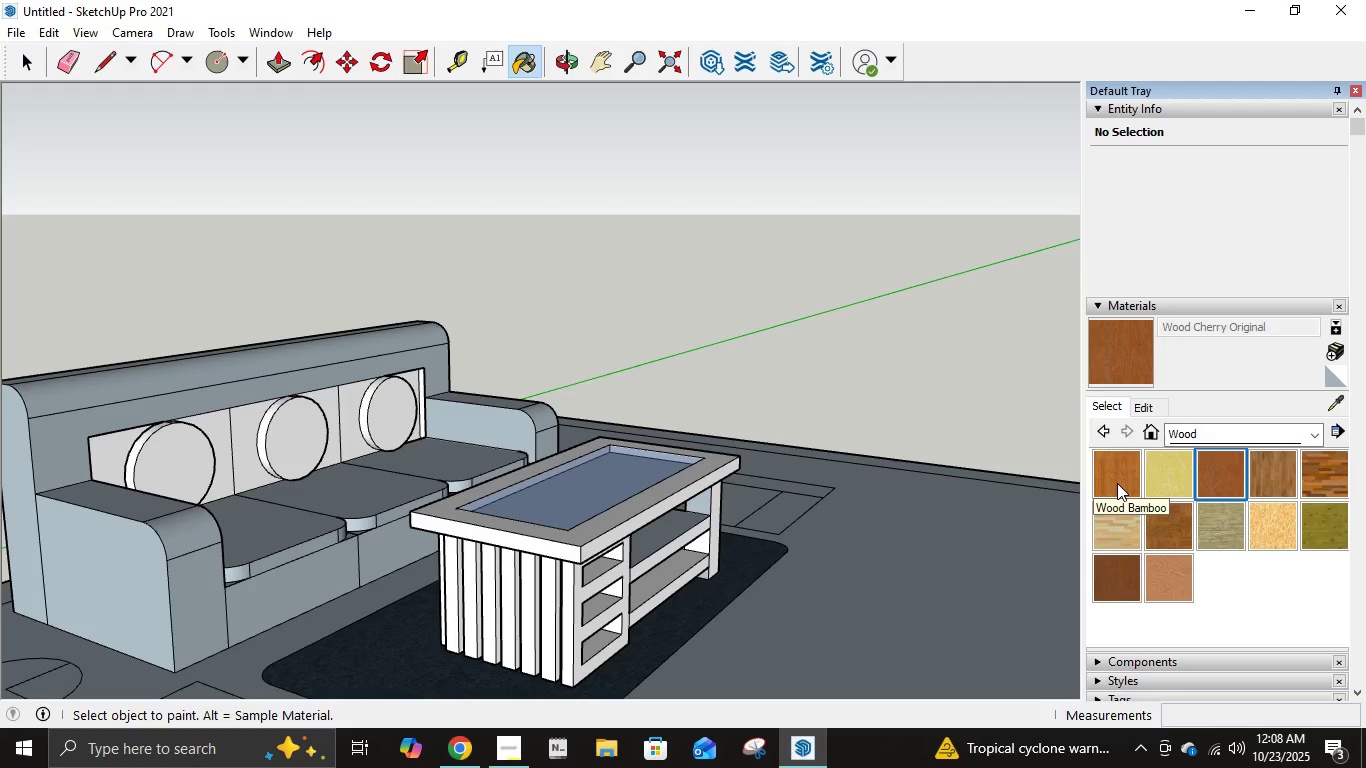 
left_click([1117, 483])
 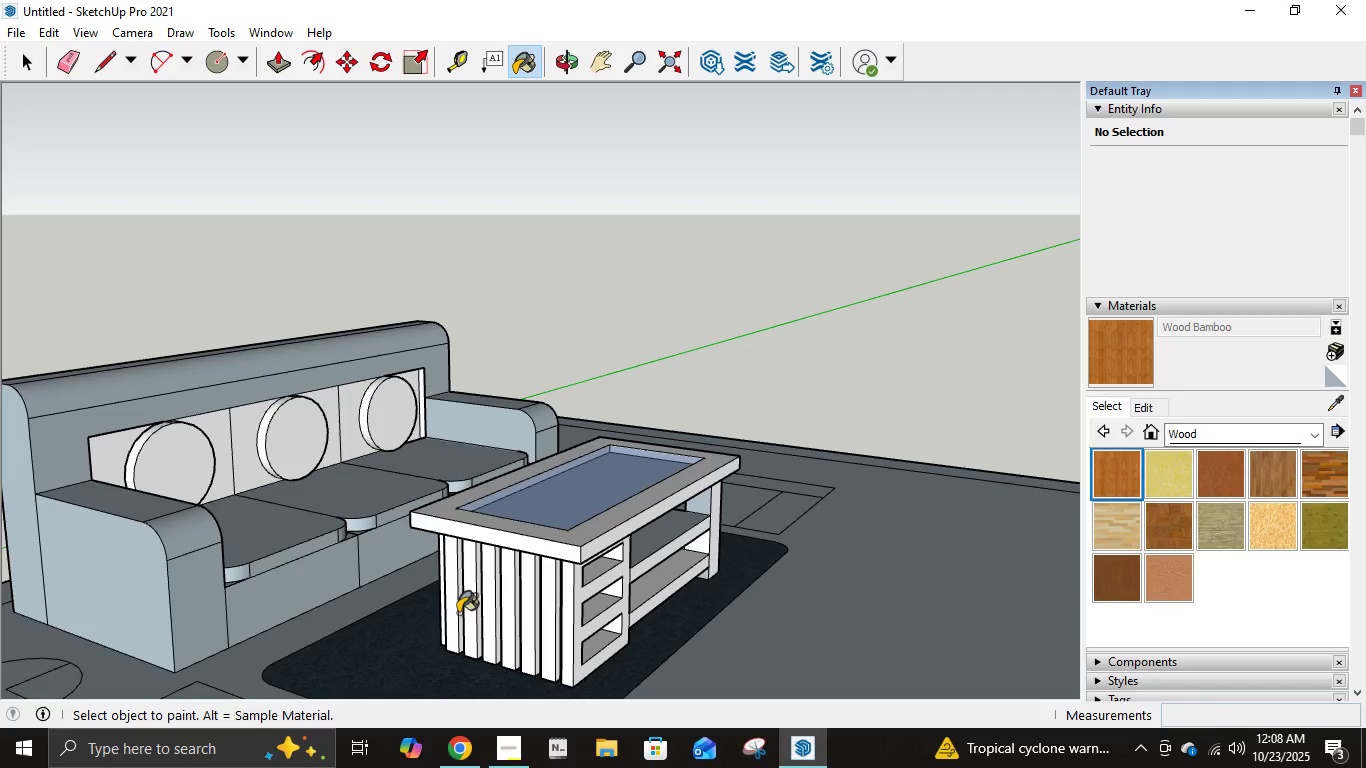 
scroll: coordinate [497, 599], scroll_direction: up, amount: 5.0
 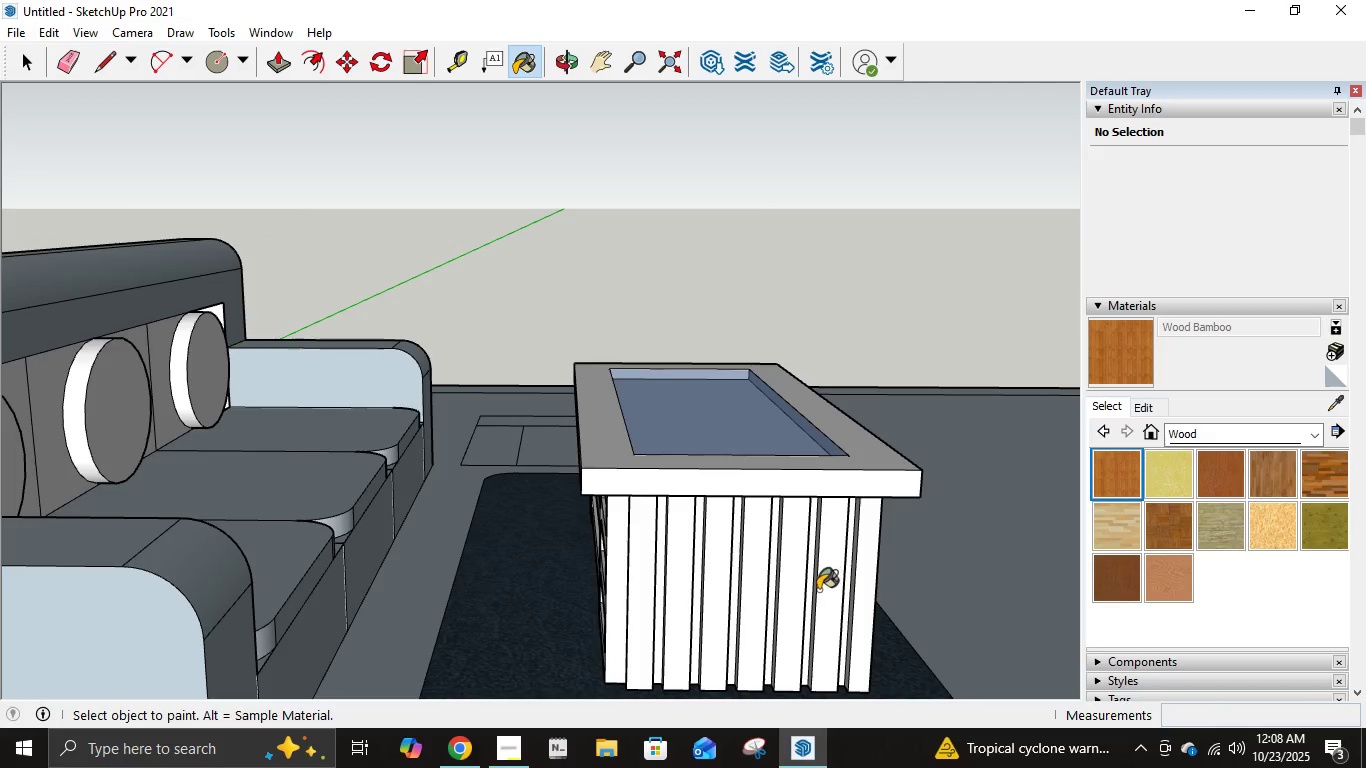 
left_click([794, 463])
 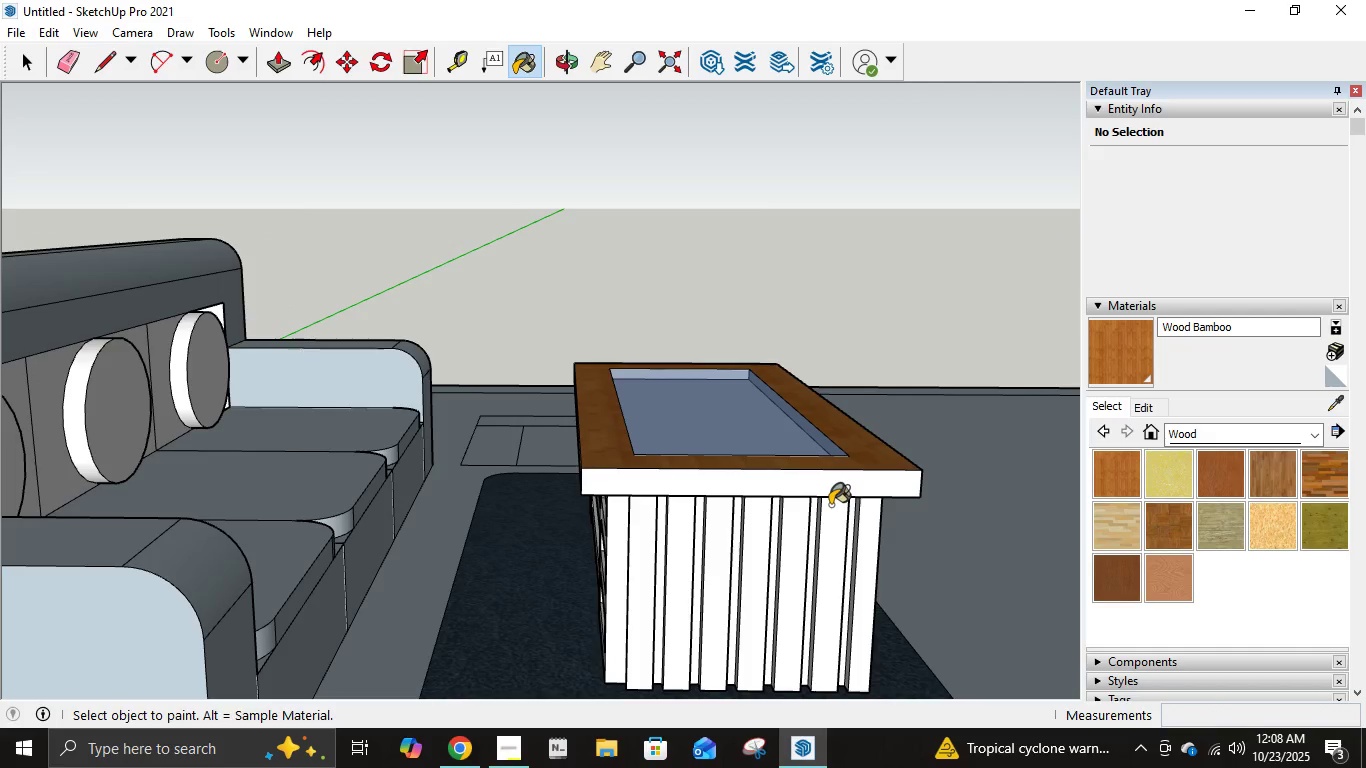 
key(Control+Z)
 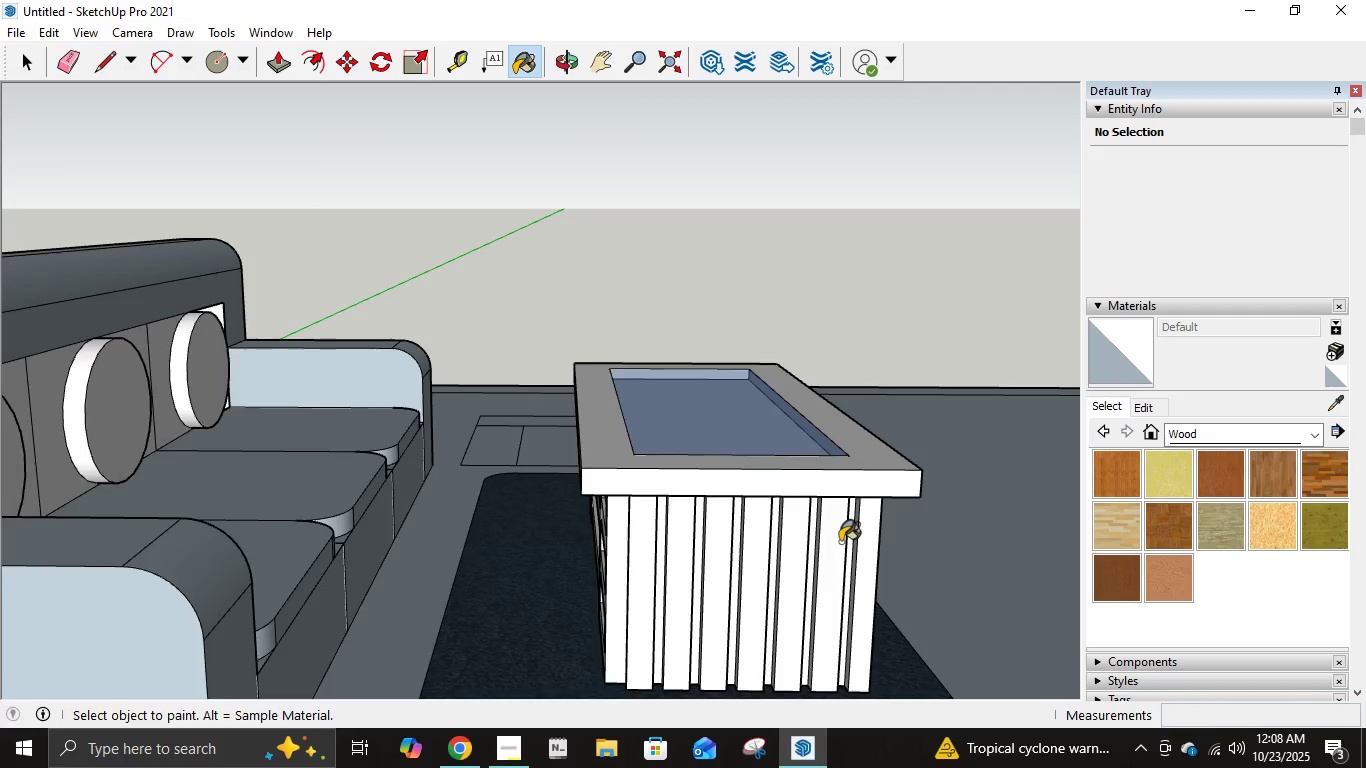 
scroll: coordinate [840, 543], scroll_direction: up, amount: 5.0
 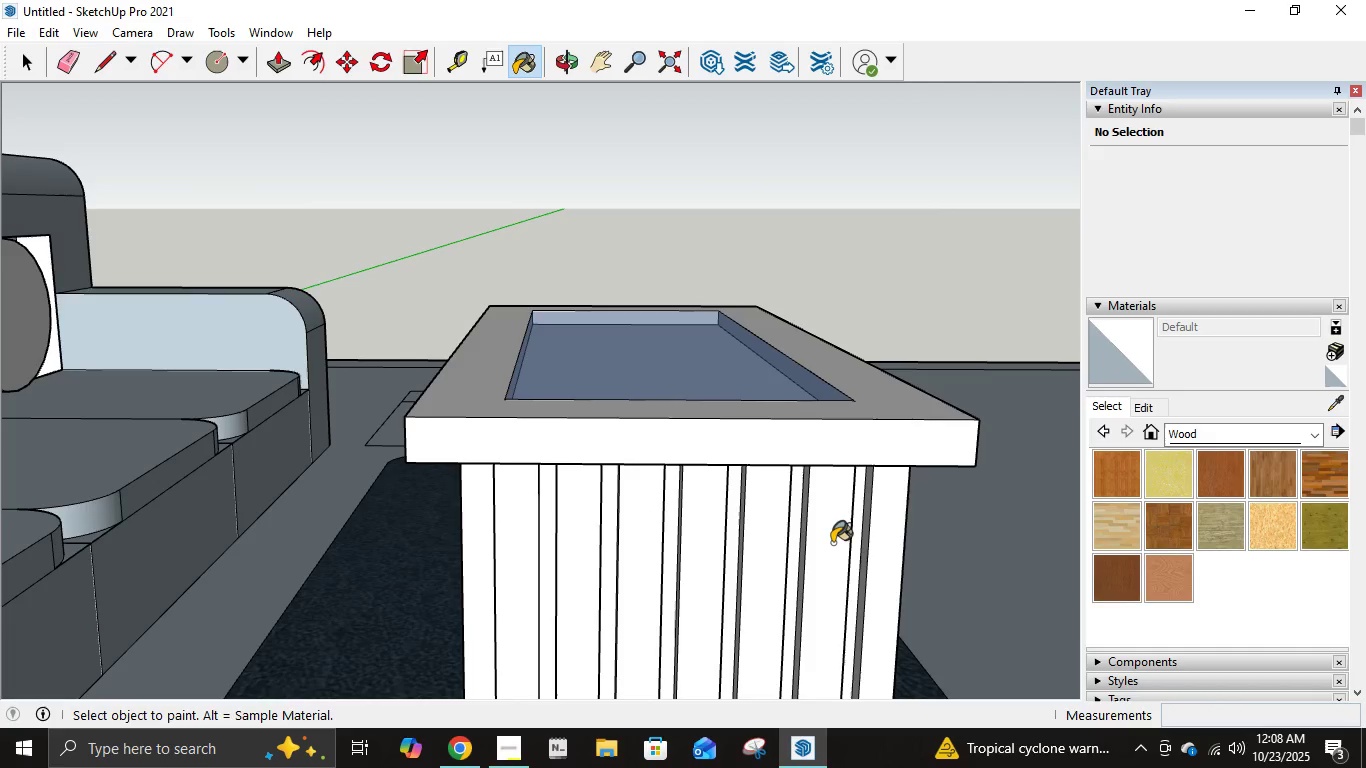 
left_click([832, 543])
 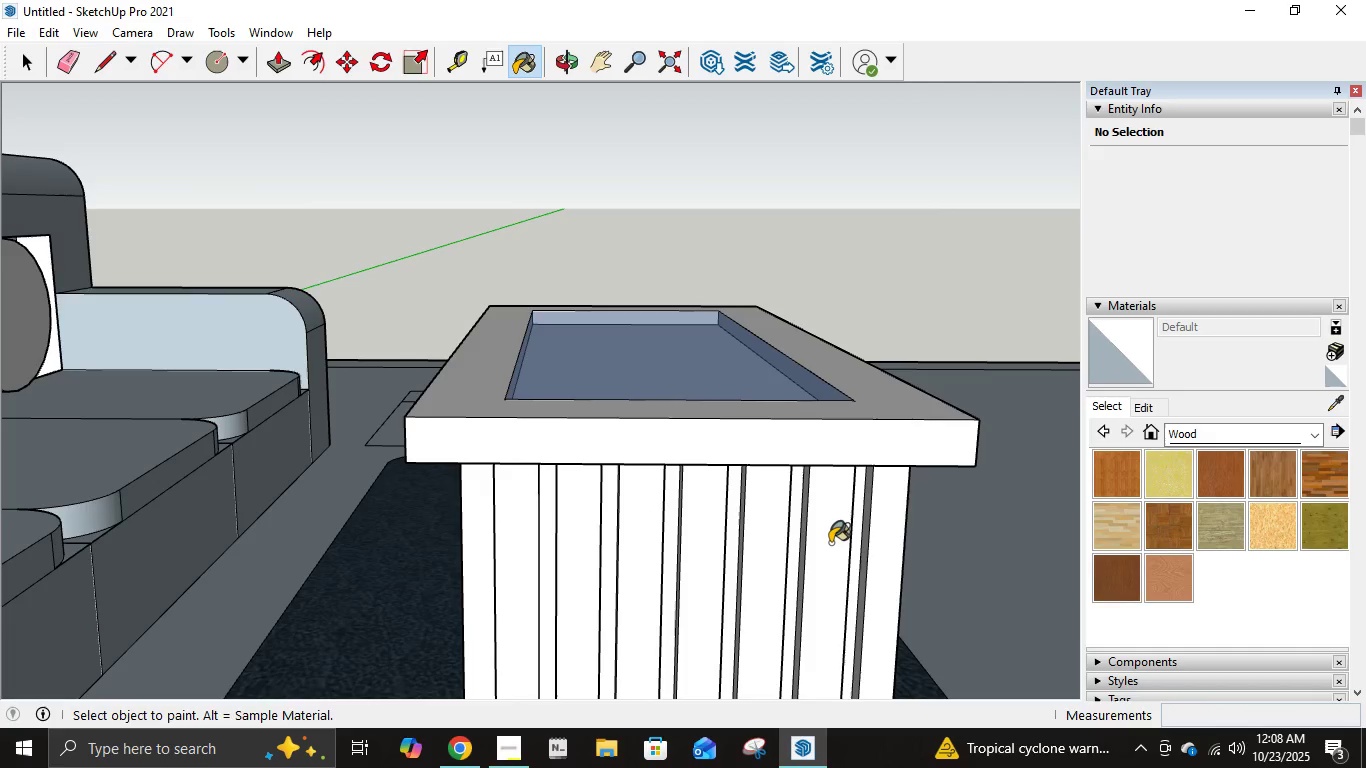 
left_click([830, 543])
 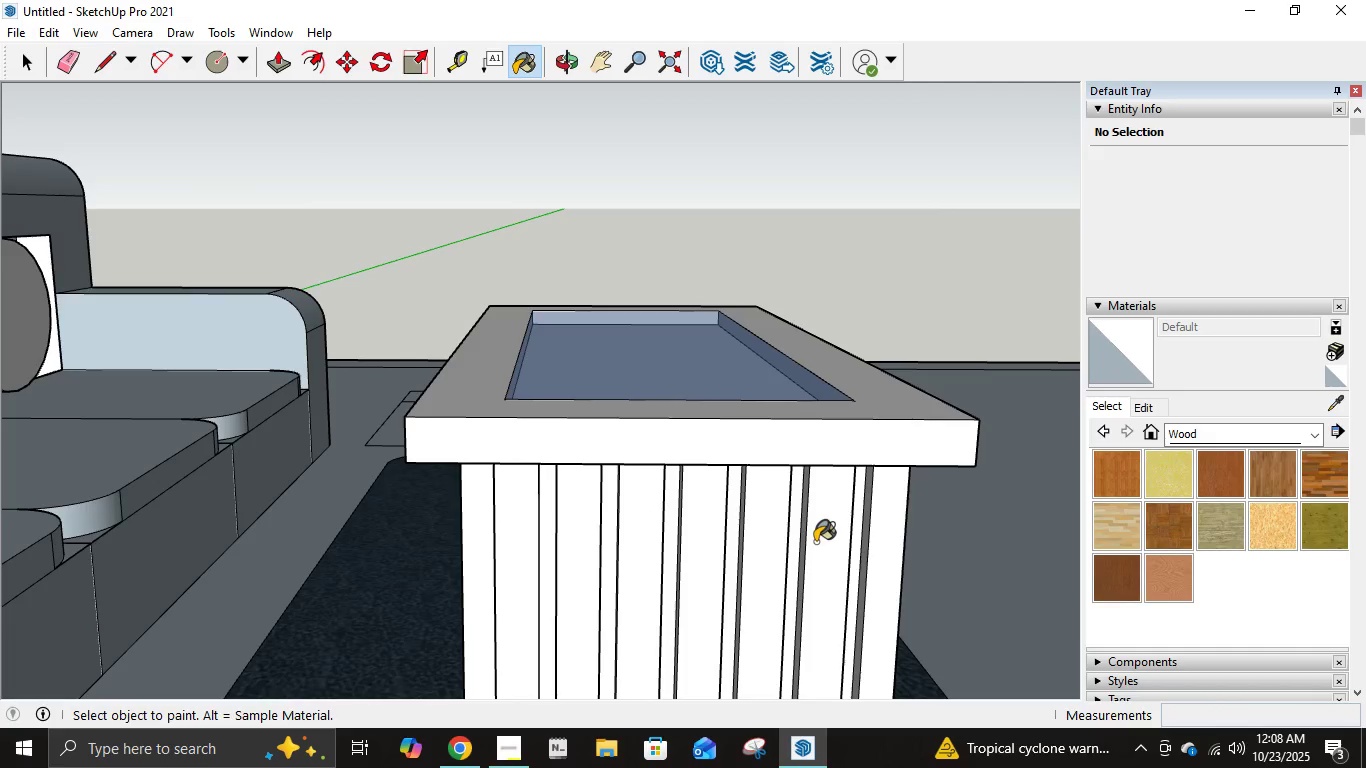 
left_click([815, 542])
 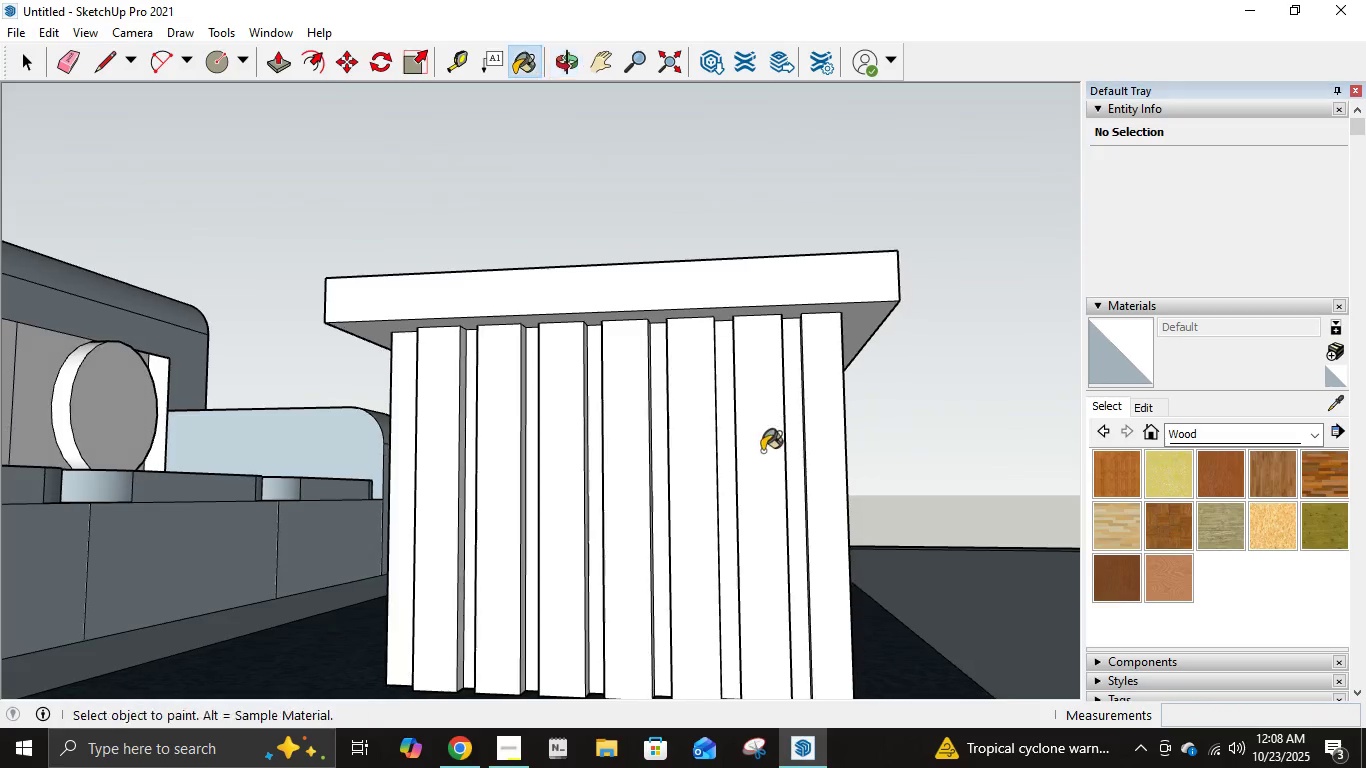 
left_click([762, 451])
 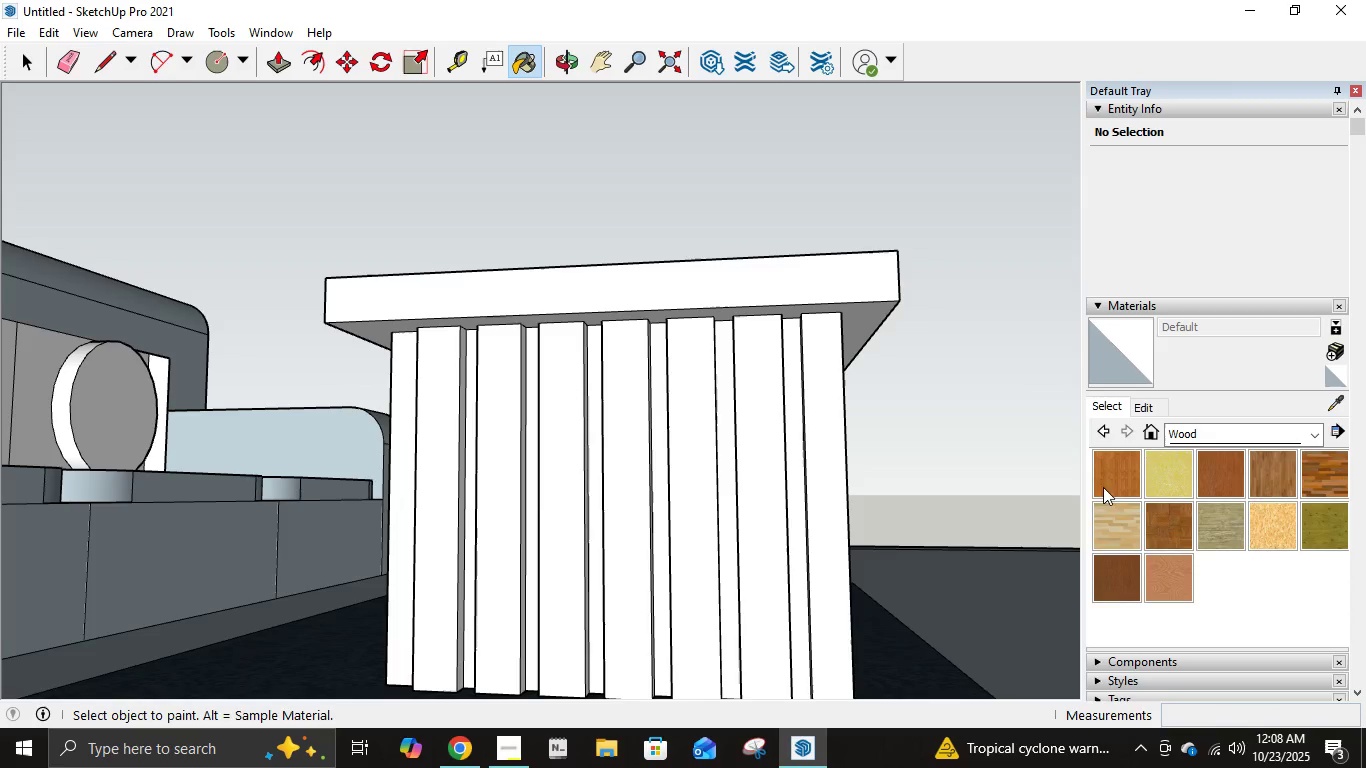 
left_click([1113, 483])
 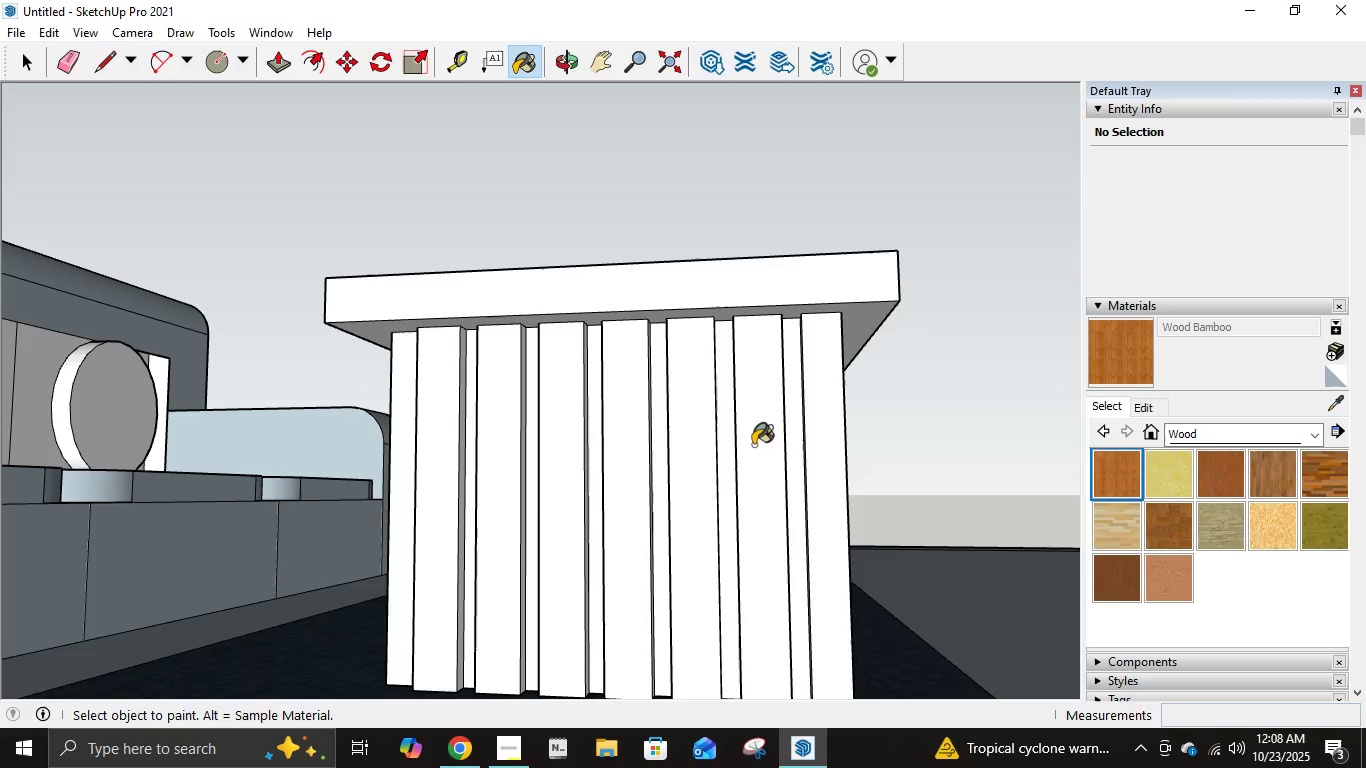 
left_click([753, 445])
 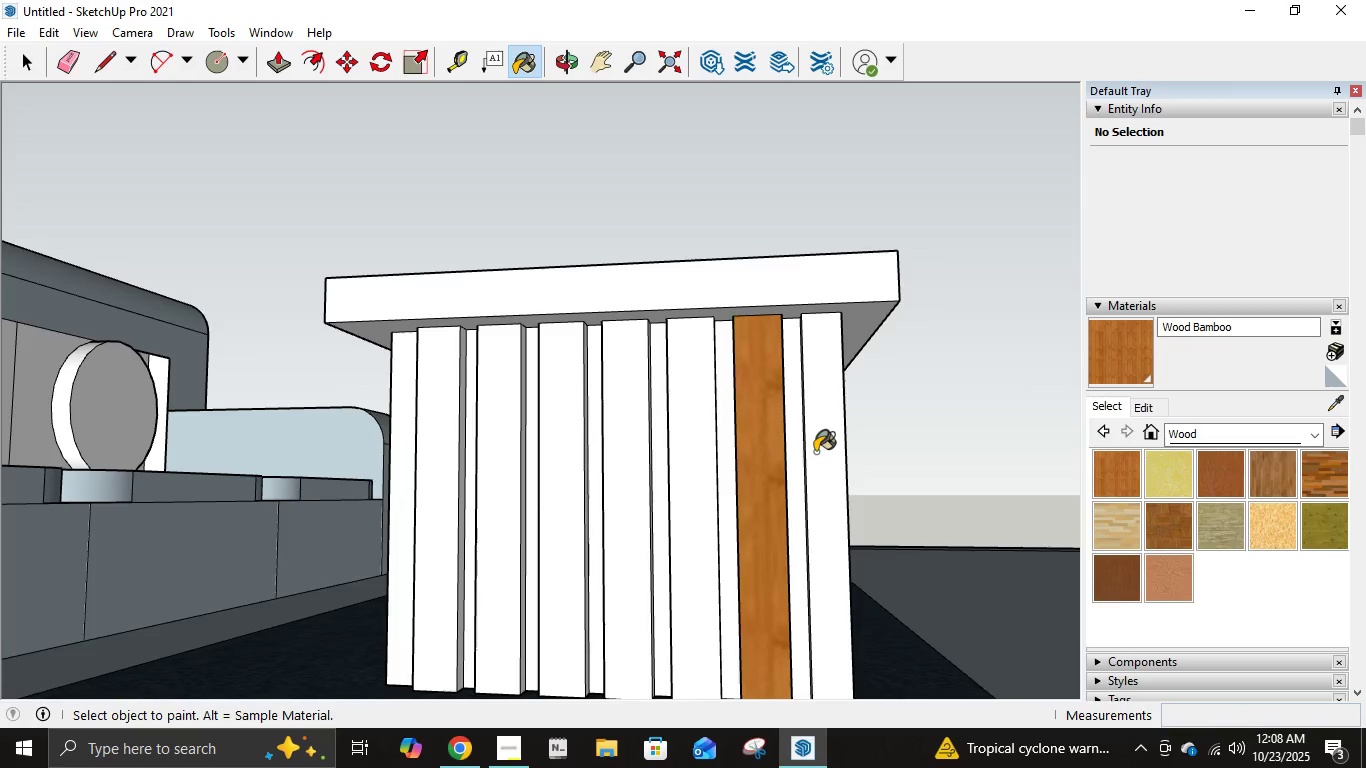 
left_click([815, 452])
 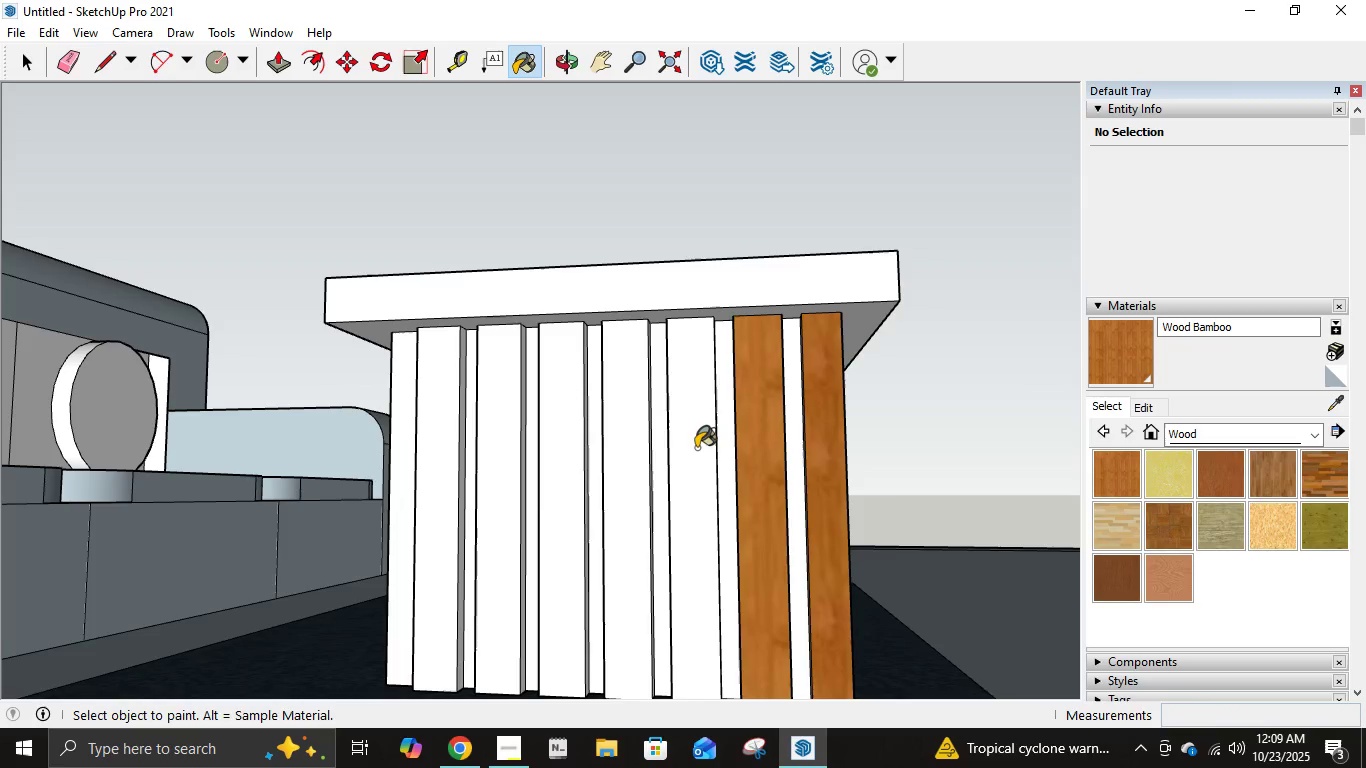 
left_click([696, 448])
 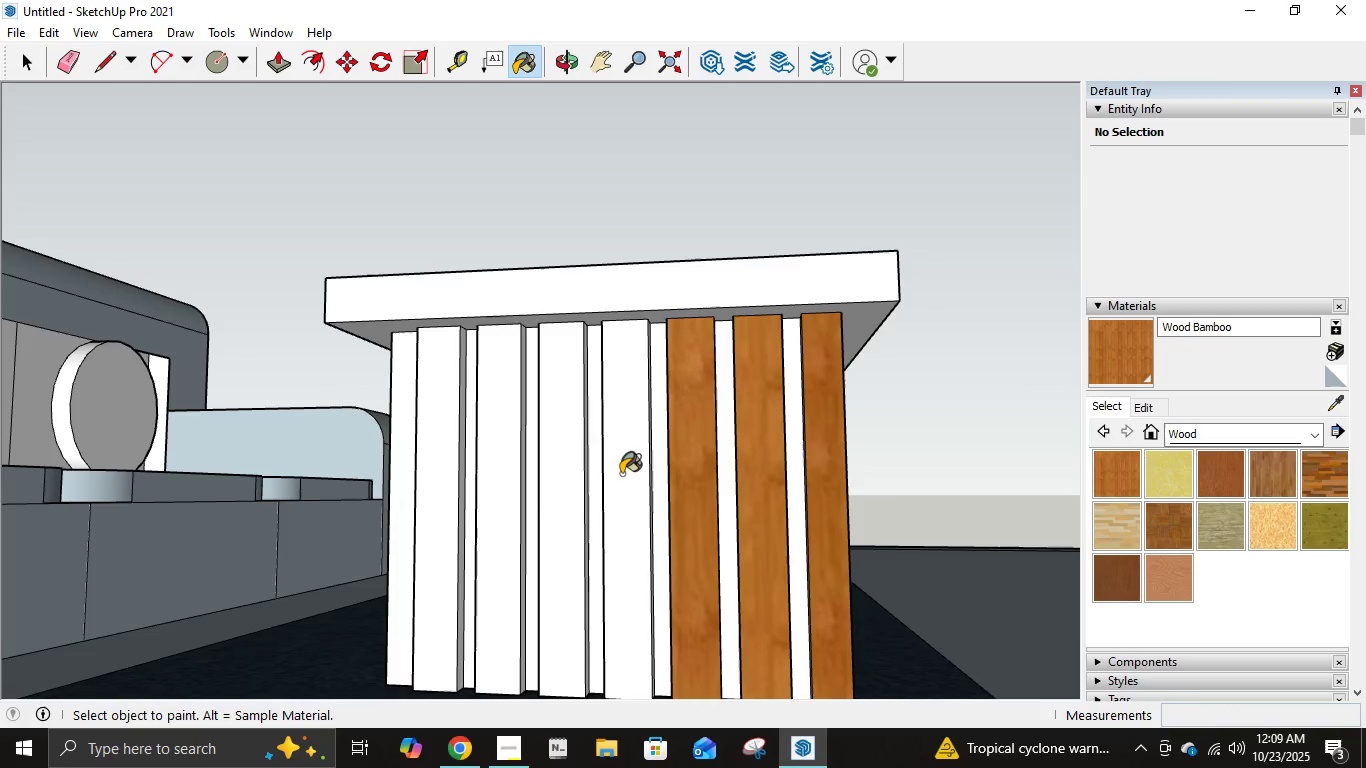 
left_click([621, 474])
 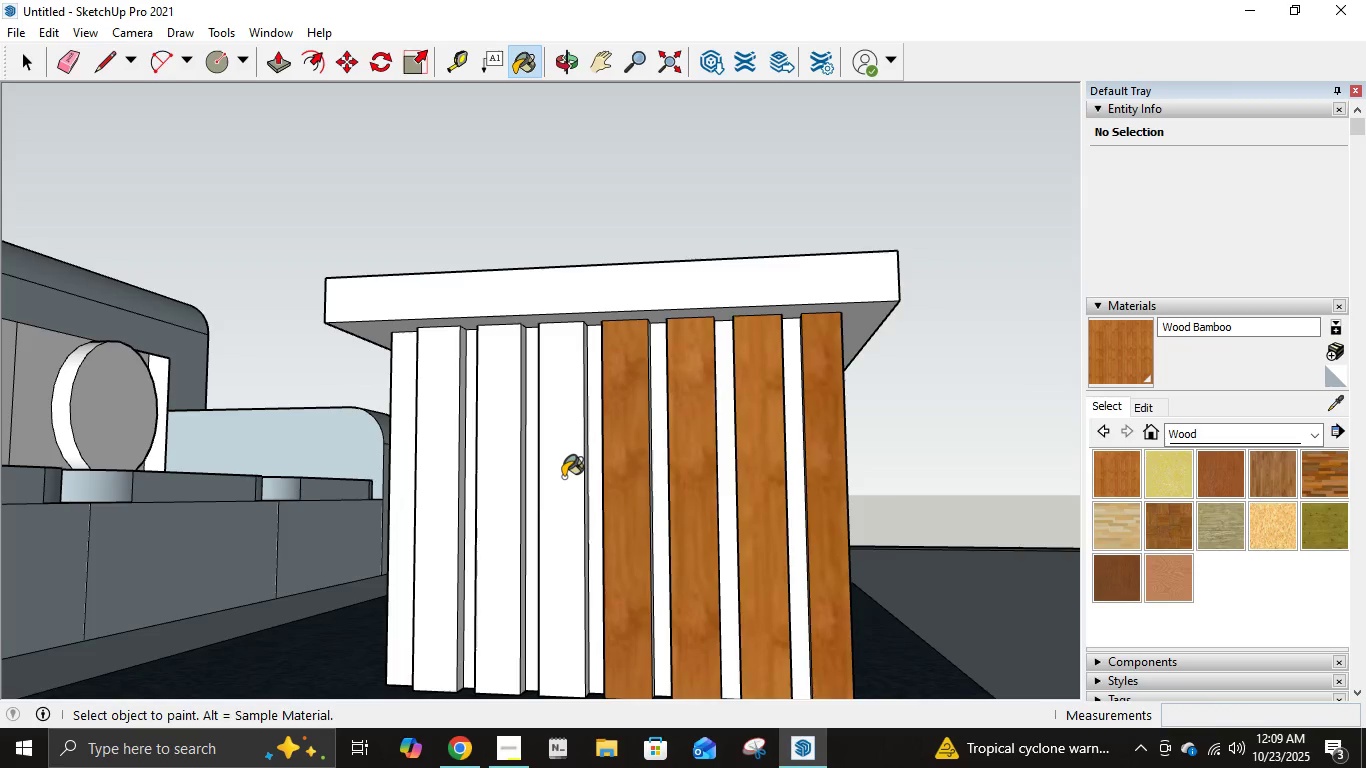 
left_click([563, 477])
 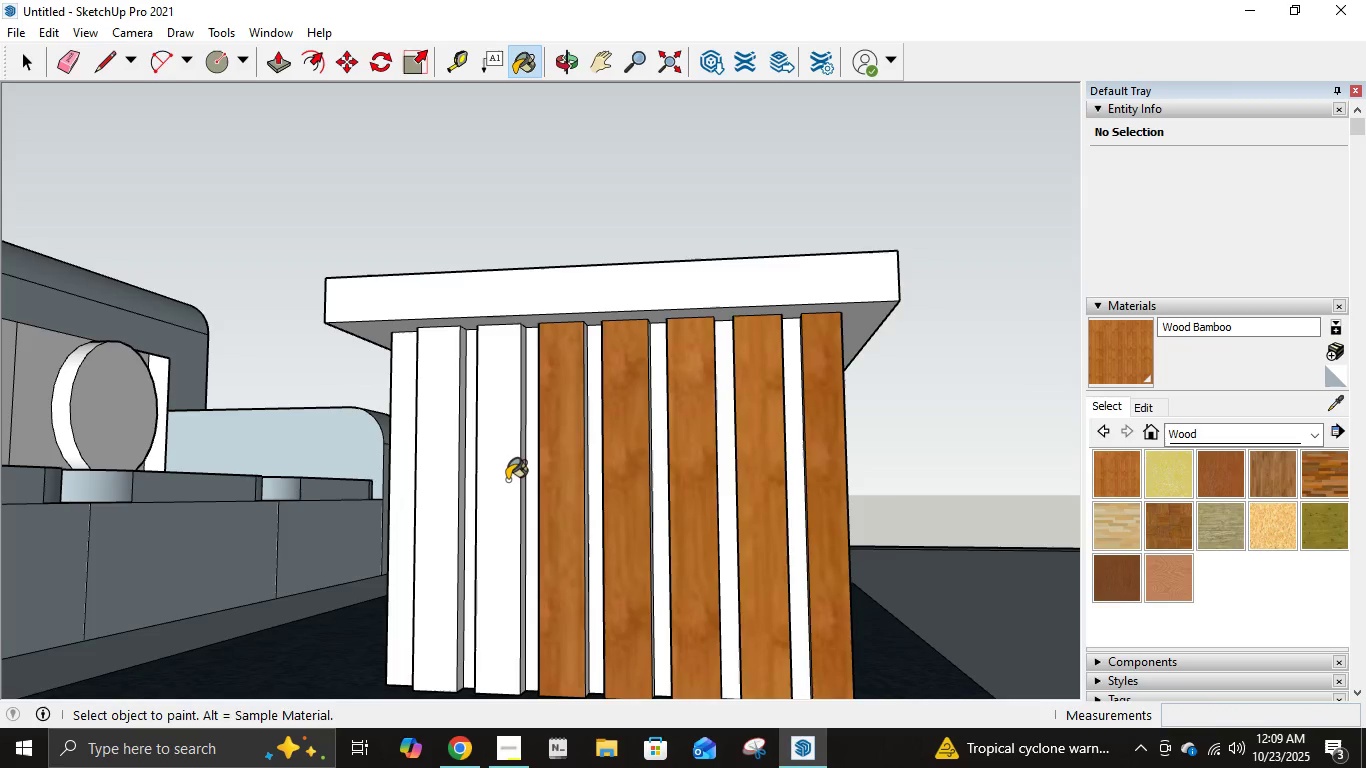 
left_click([505, 481])
 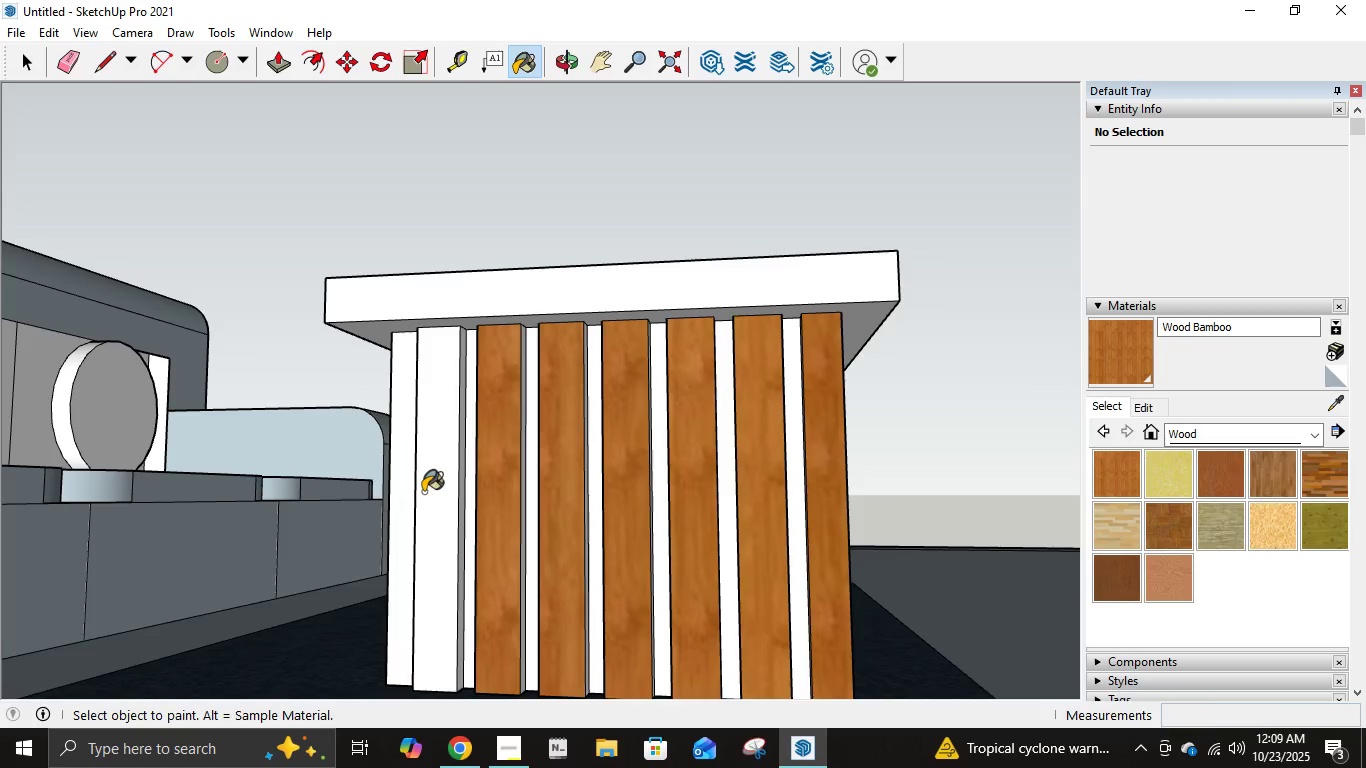 
left_click([423, 492])
 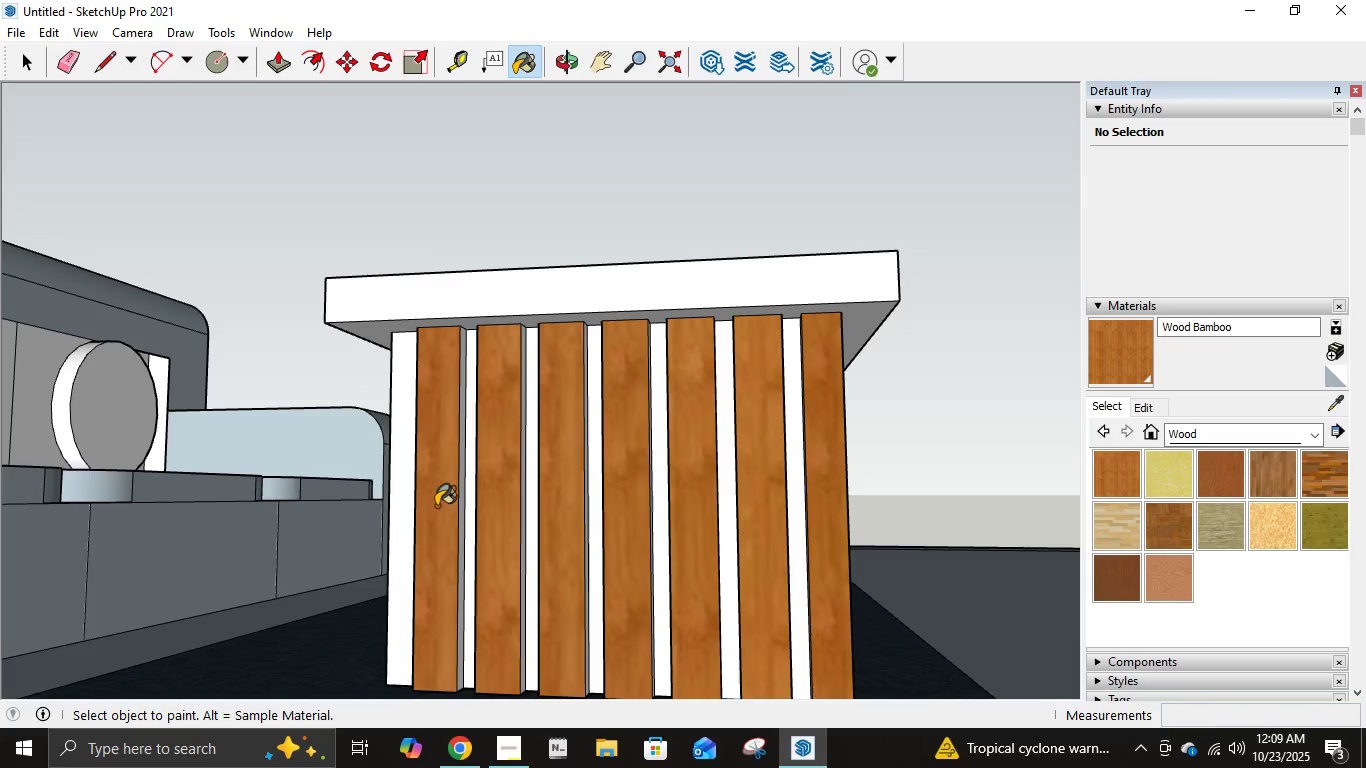 
scroll: coordinate [438, 508], scroll_direction: up, amount: 6.0
 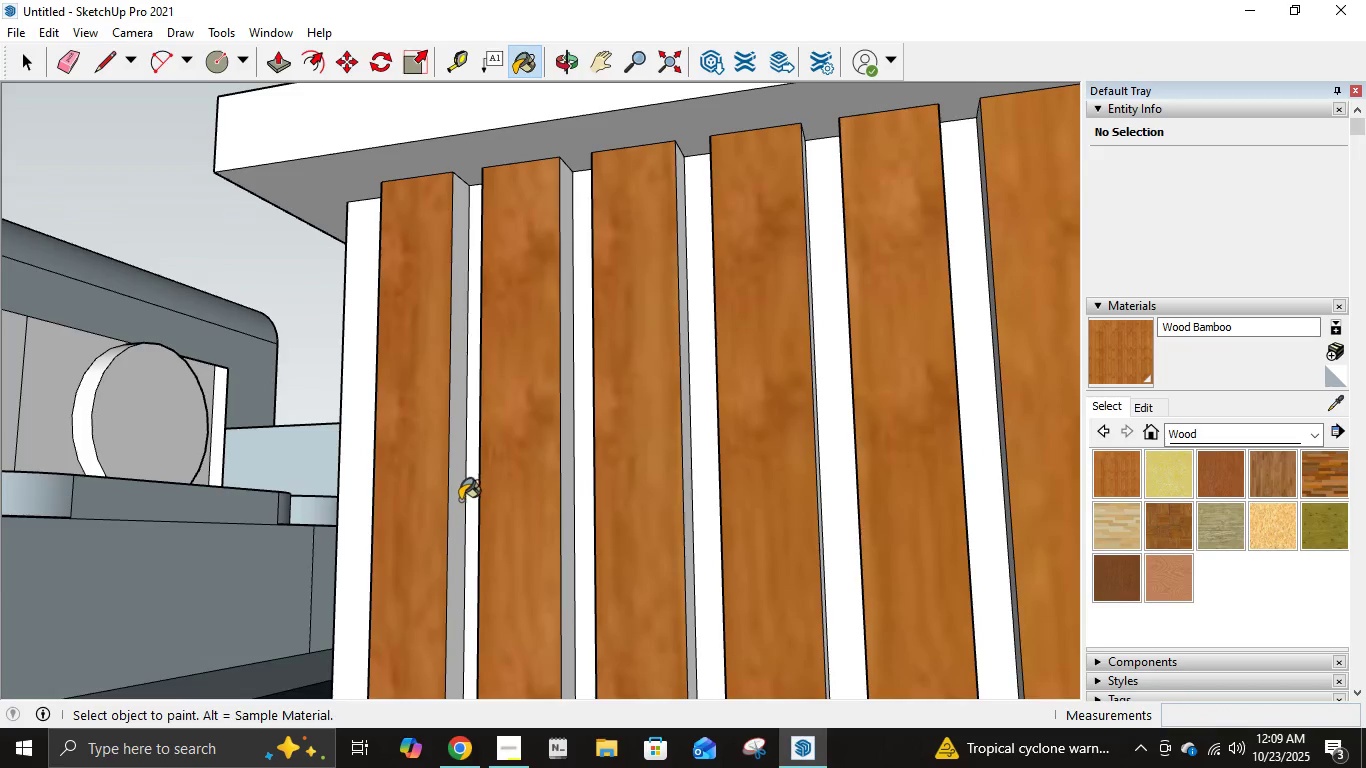 
left_click([454, 500])
 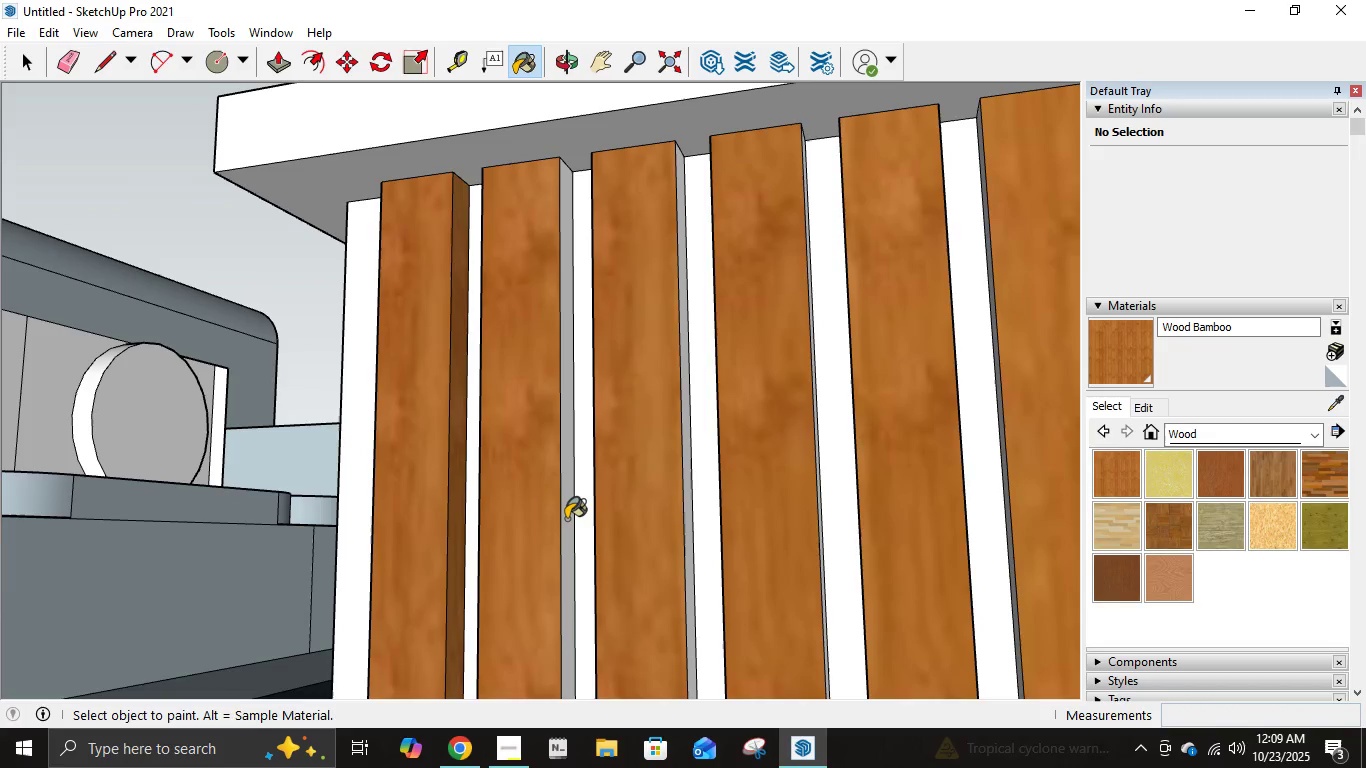 
left_click([566, 519])
 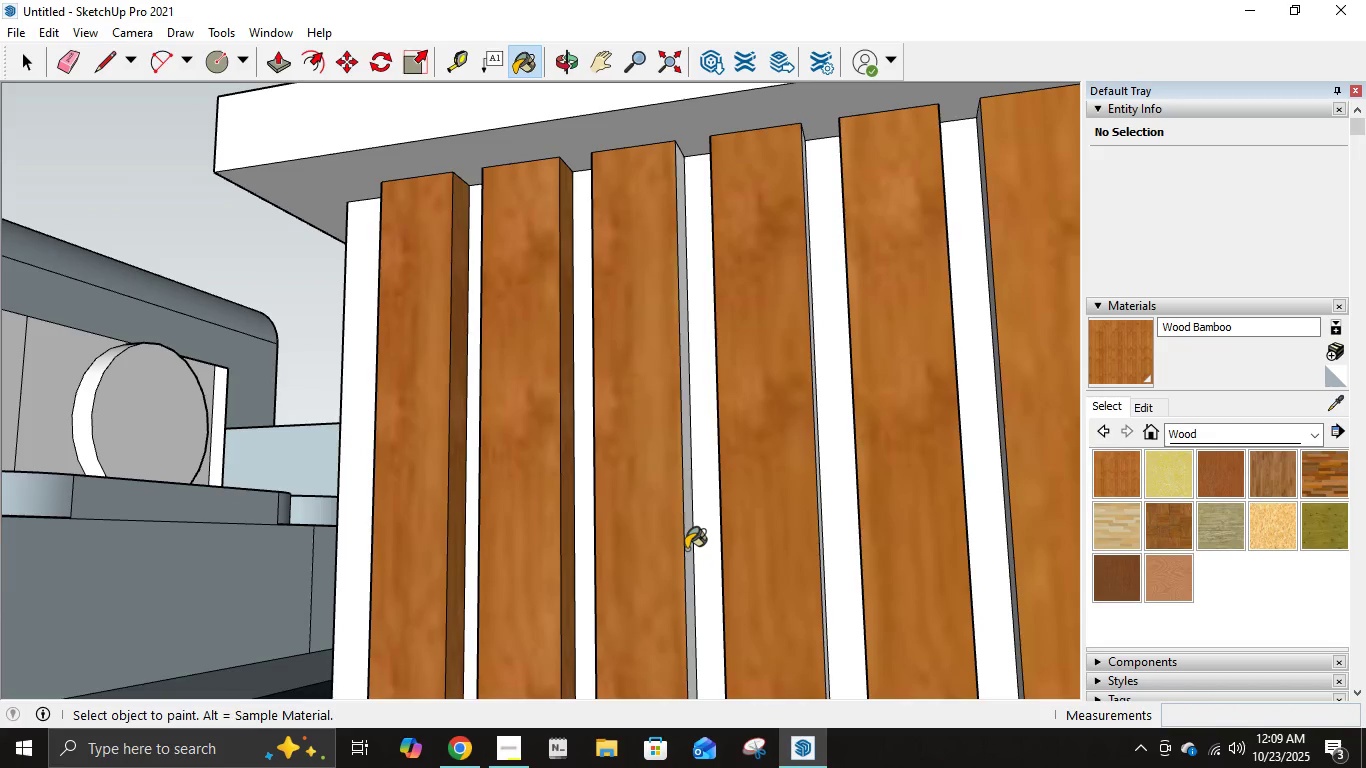 
left_click([686, 549])
 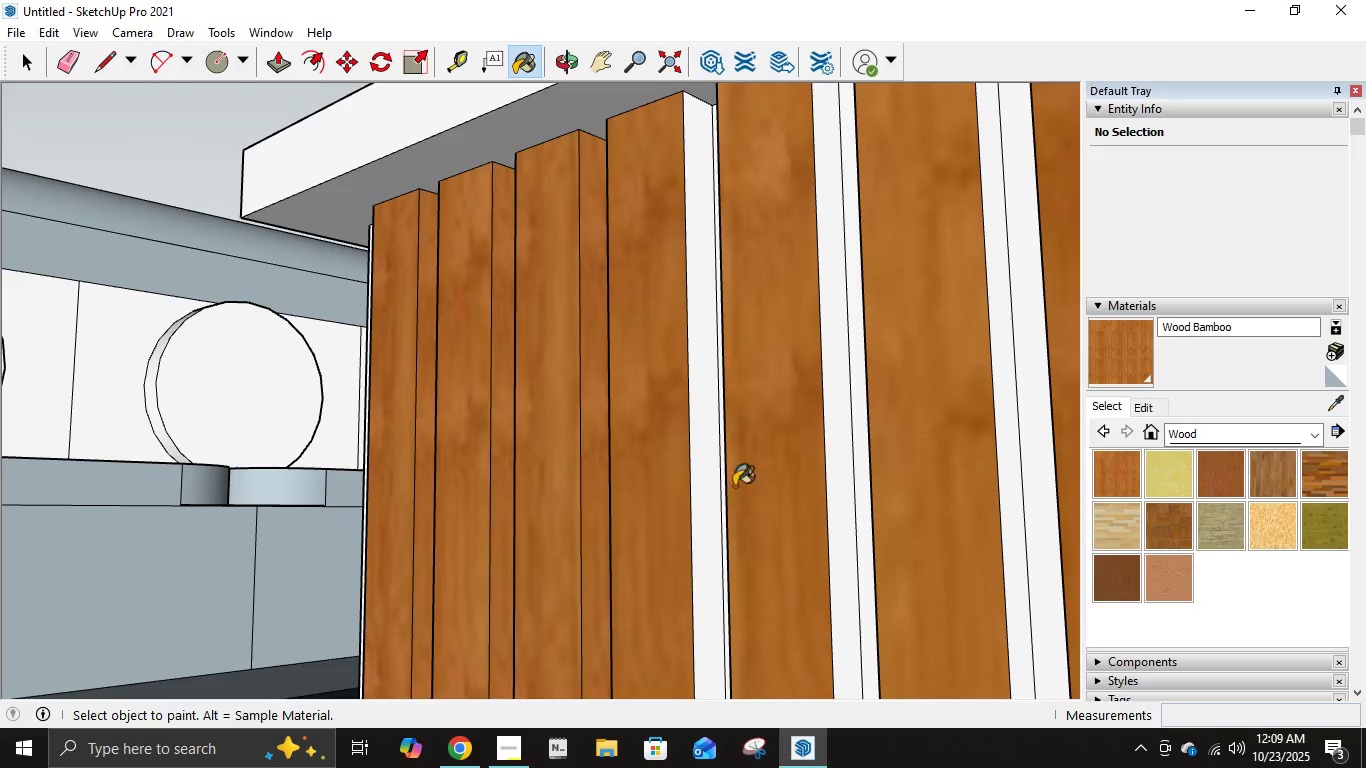 
left_click([711, 469])
 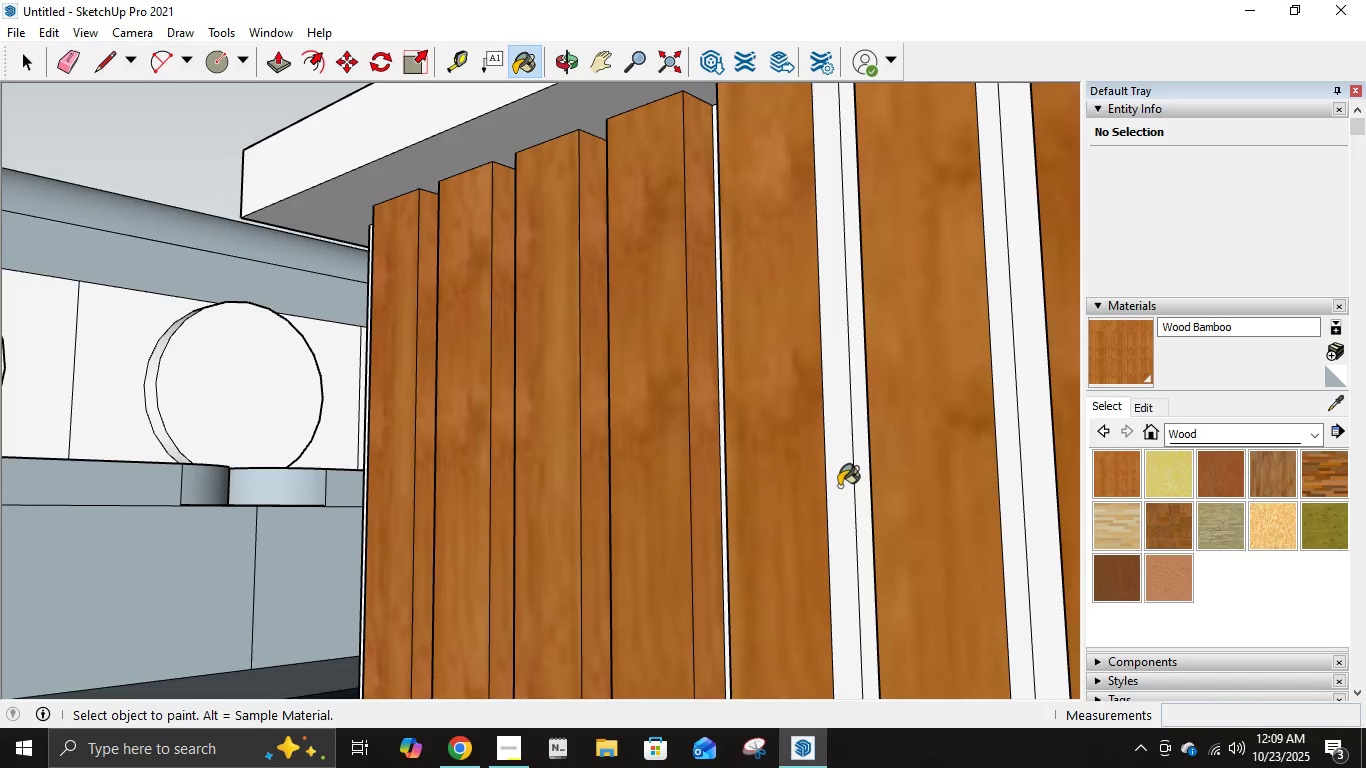 
left_click([839, 487])
 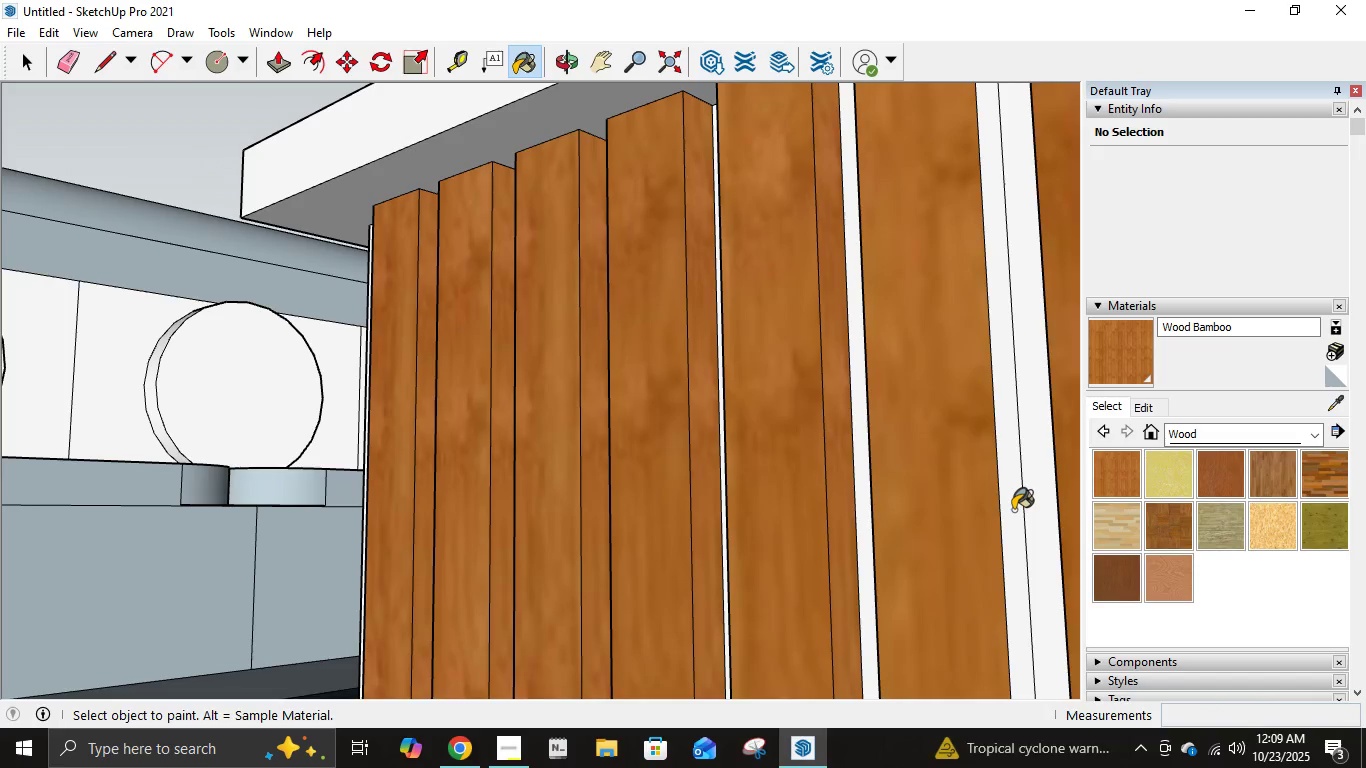 
left_click([1013, 510])
 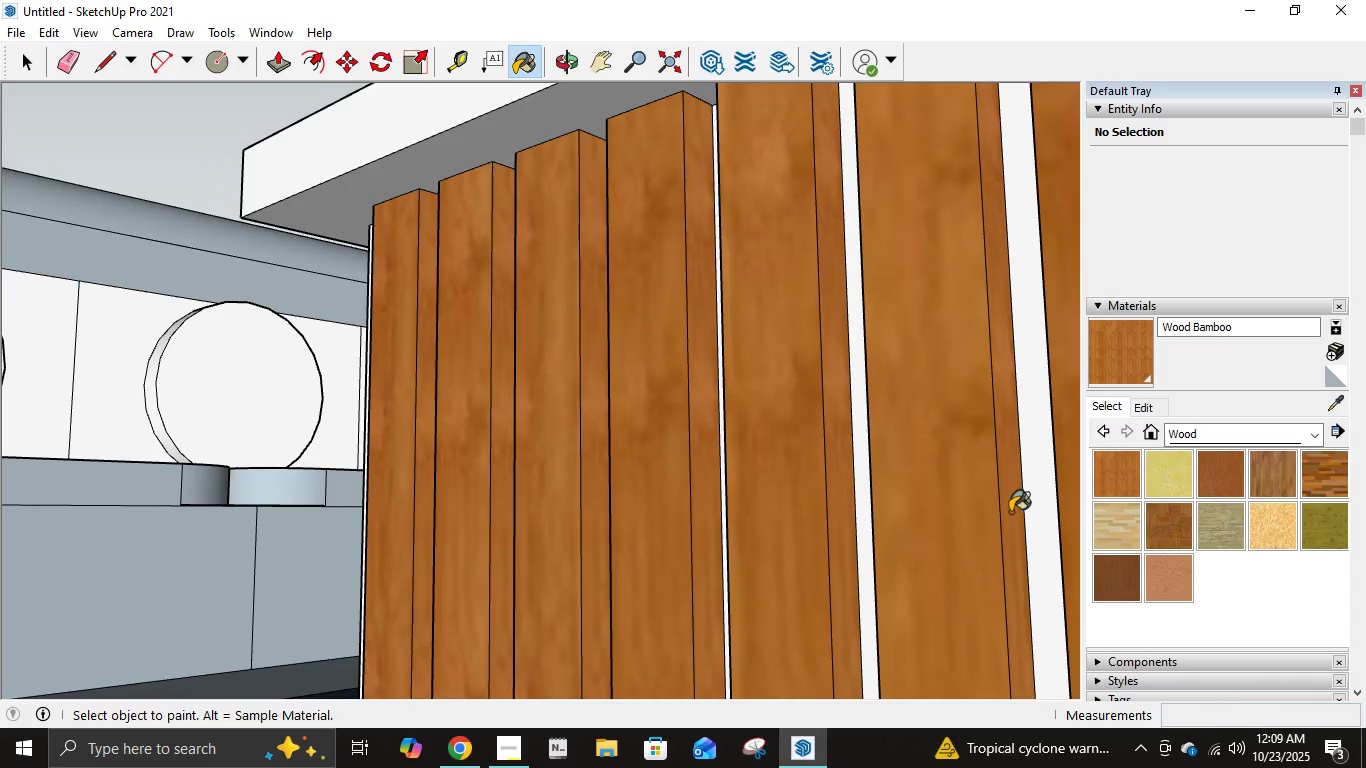 
scroll: coordinate [1007, 522], scroll_direction: down, amount: 13.0
 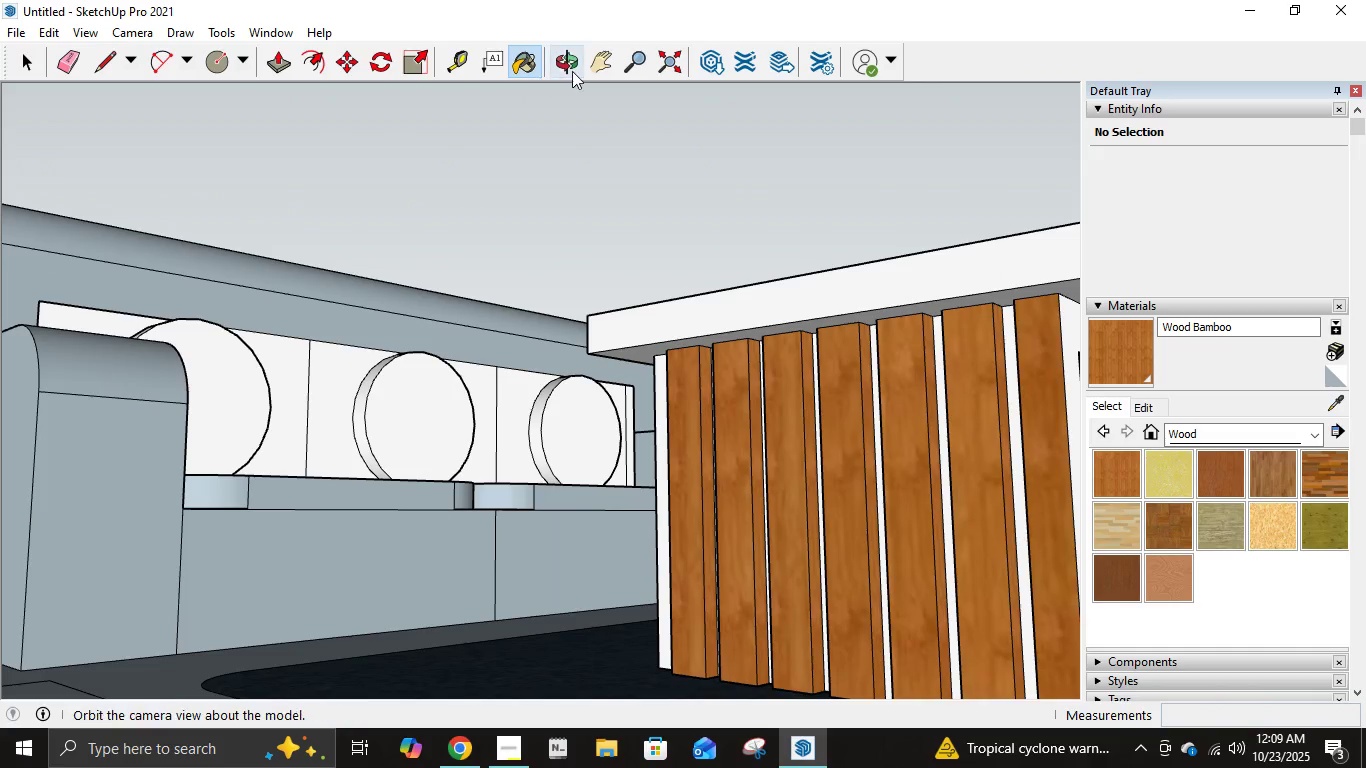 
left_click([605, 64])
 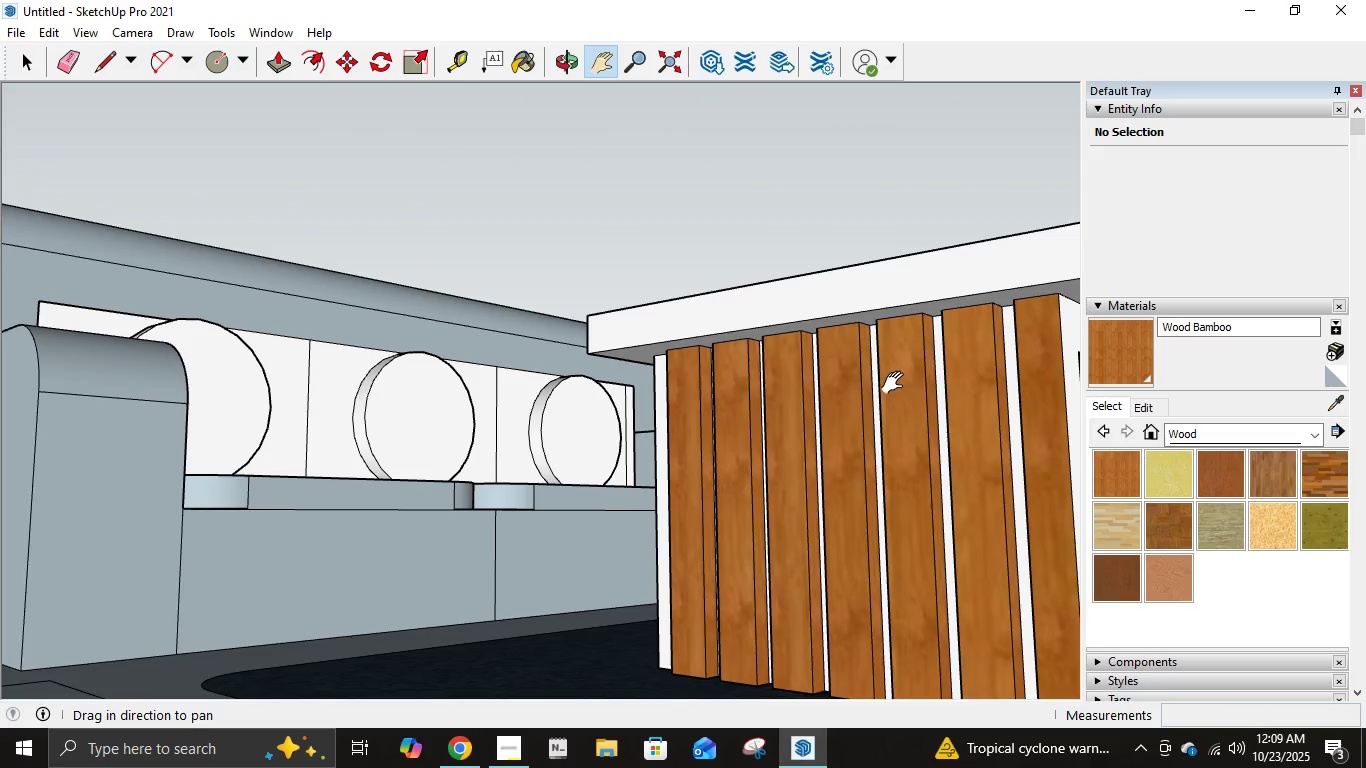 
left_click_drag(start_coordinate=[897, 383], to_coordinate=[484, 302])
 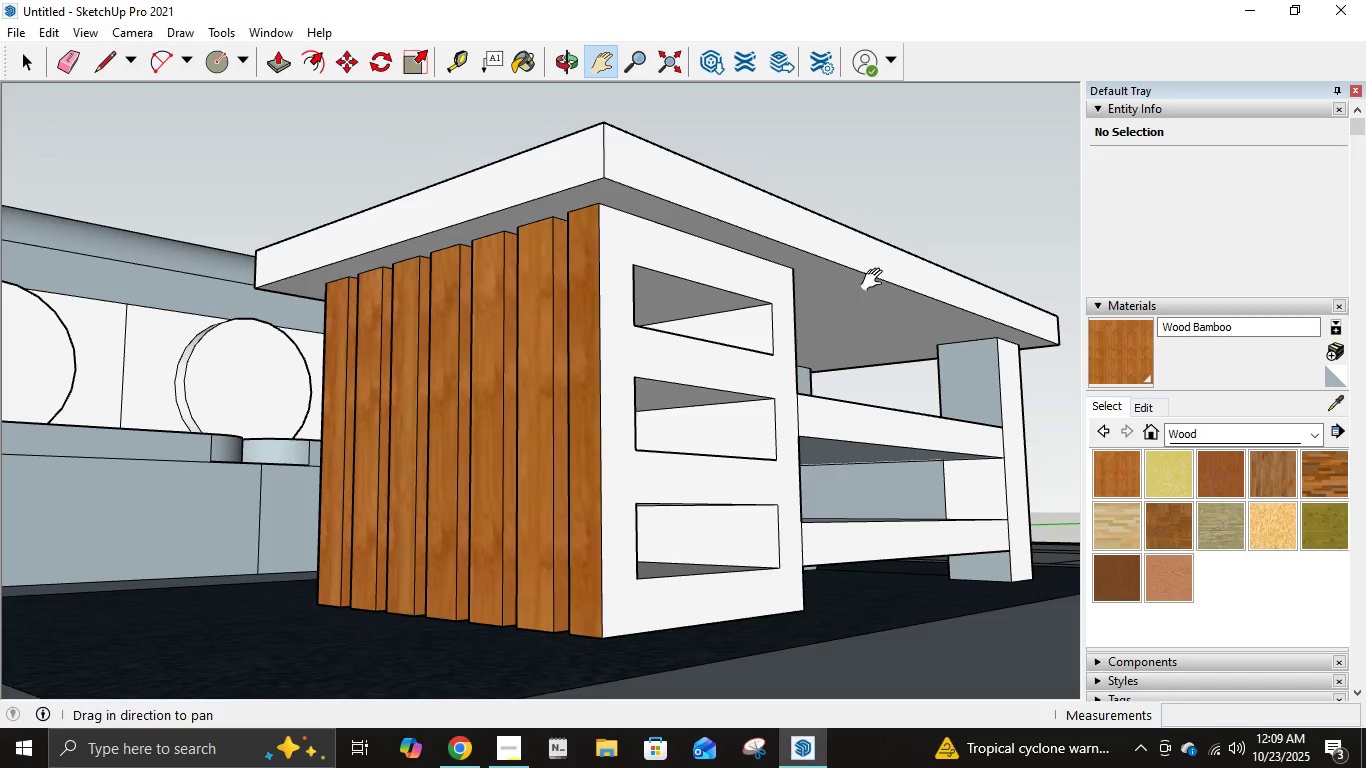 
left_click([1115, 473])
 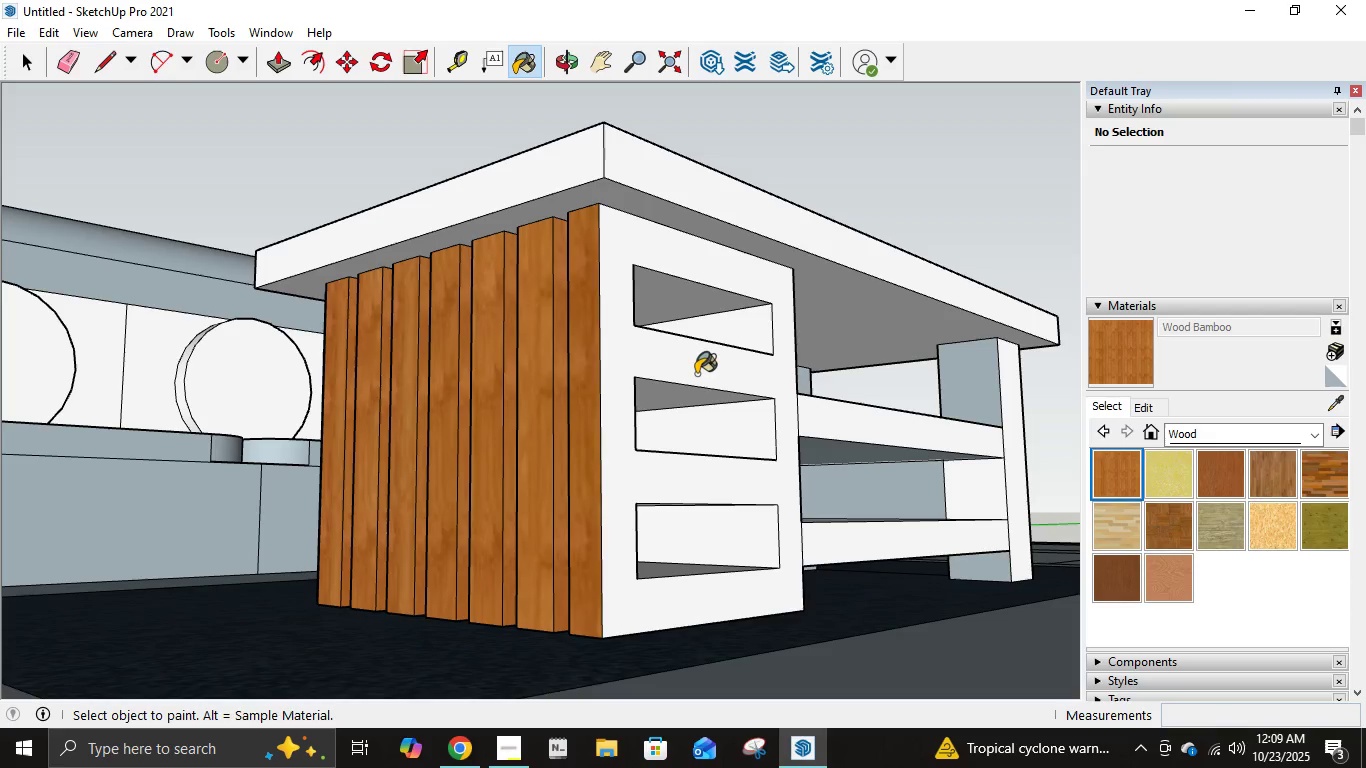 
left_click([696, 373])
 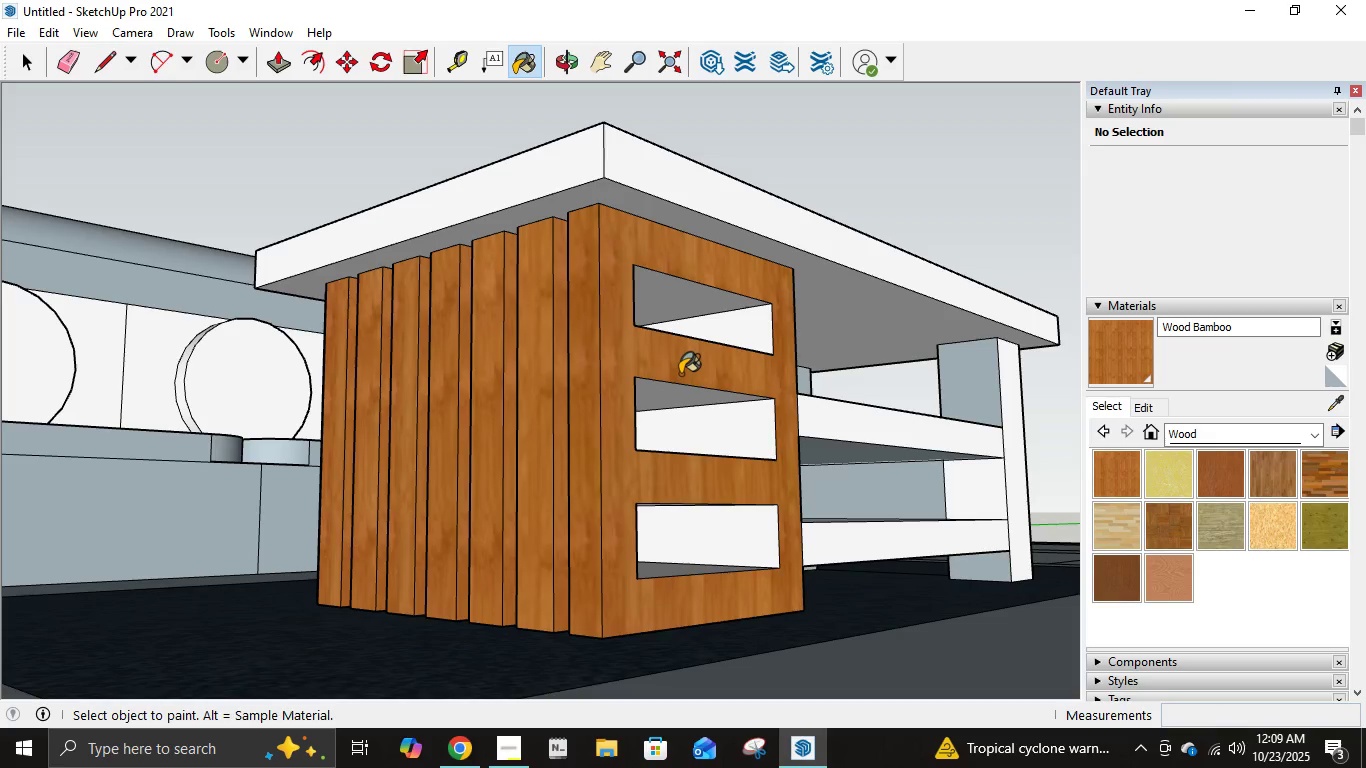 
key(Control+Z)
 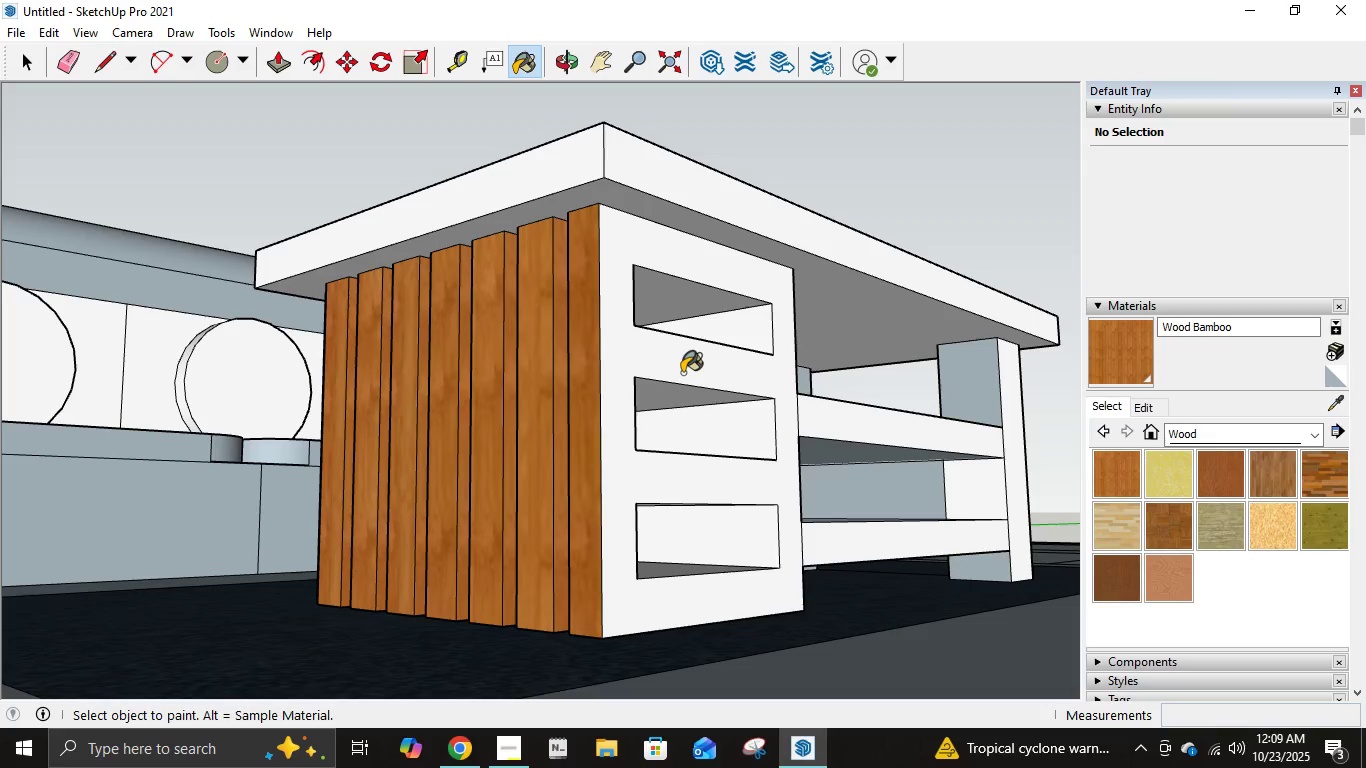 
key(Control+Z)
 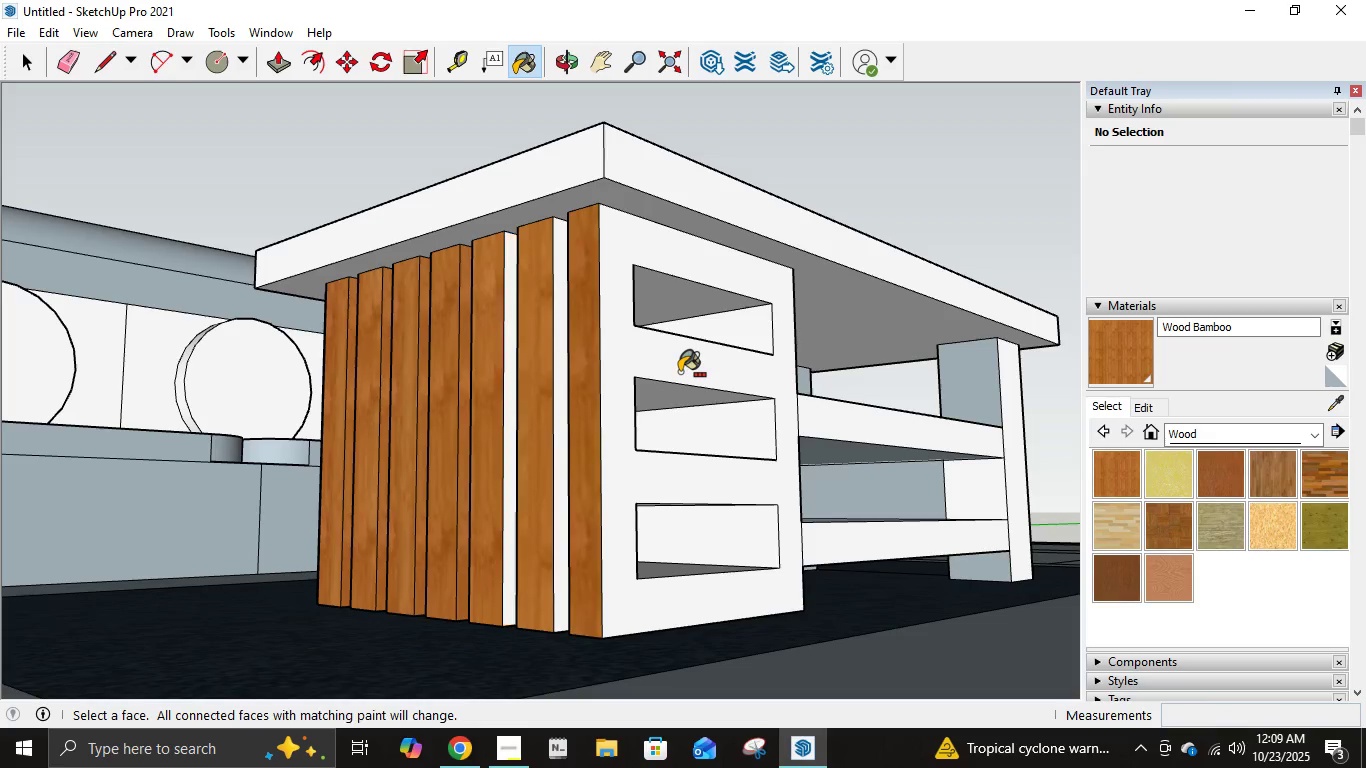 
key(Control+Z)
 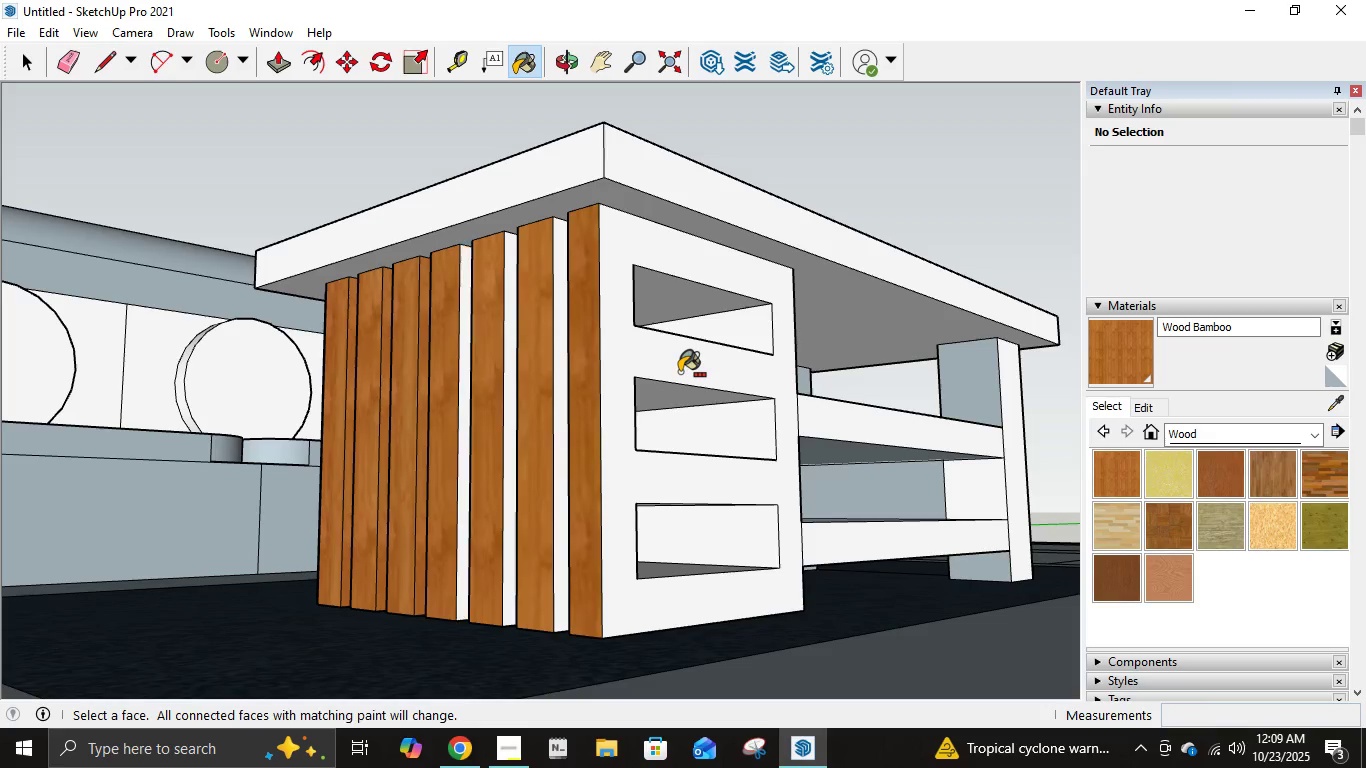 
key(Control+Z)
 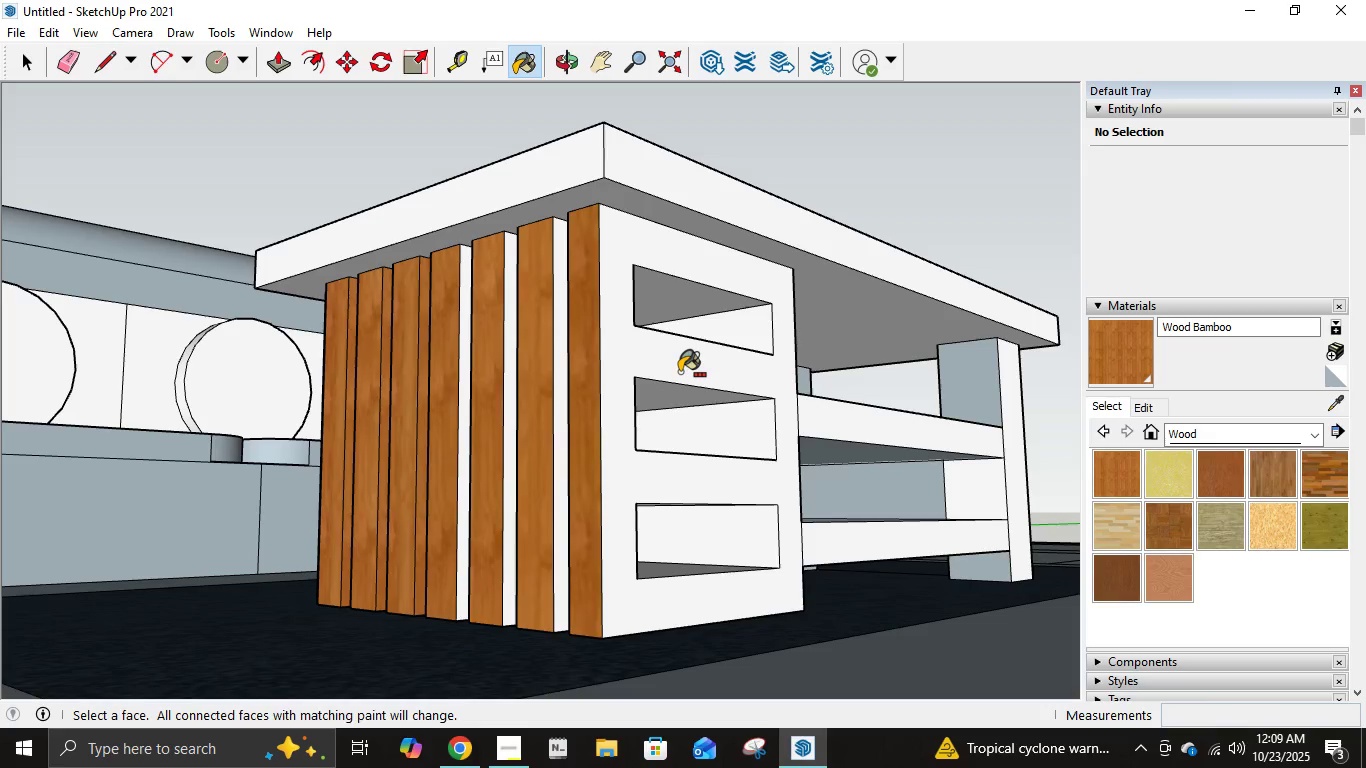 
key(Control+Z)
 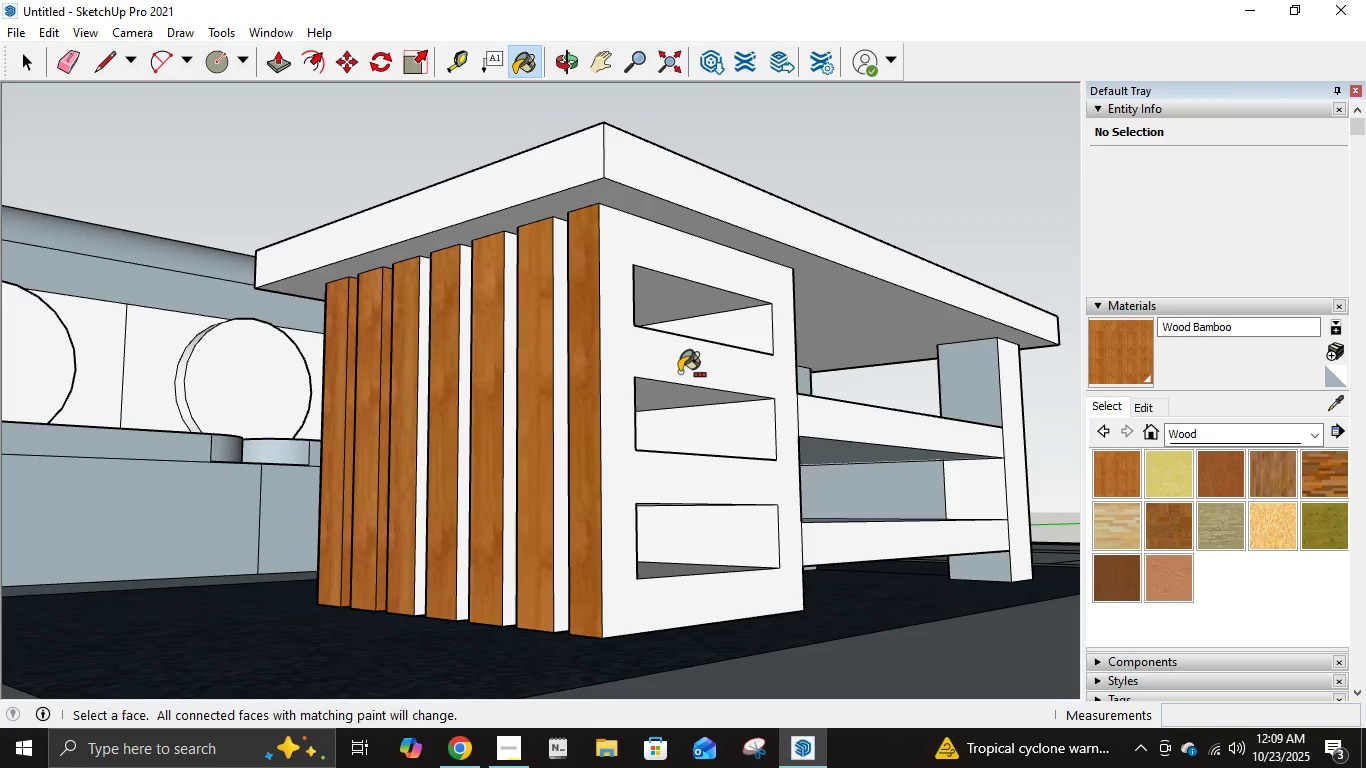 
key(Control+Z)
 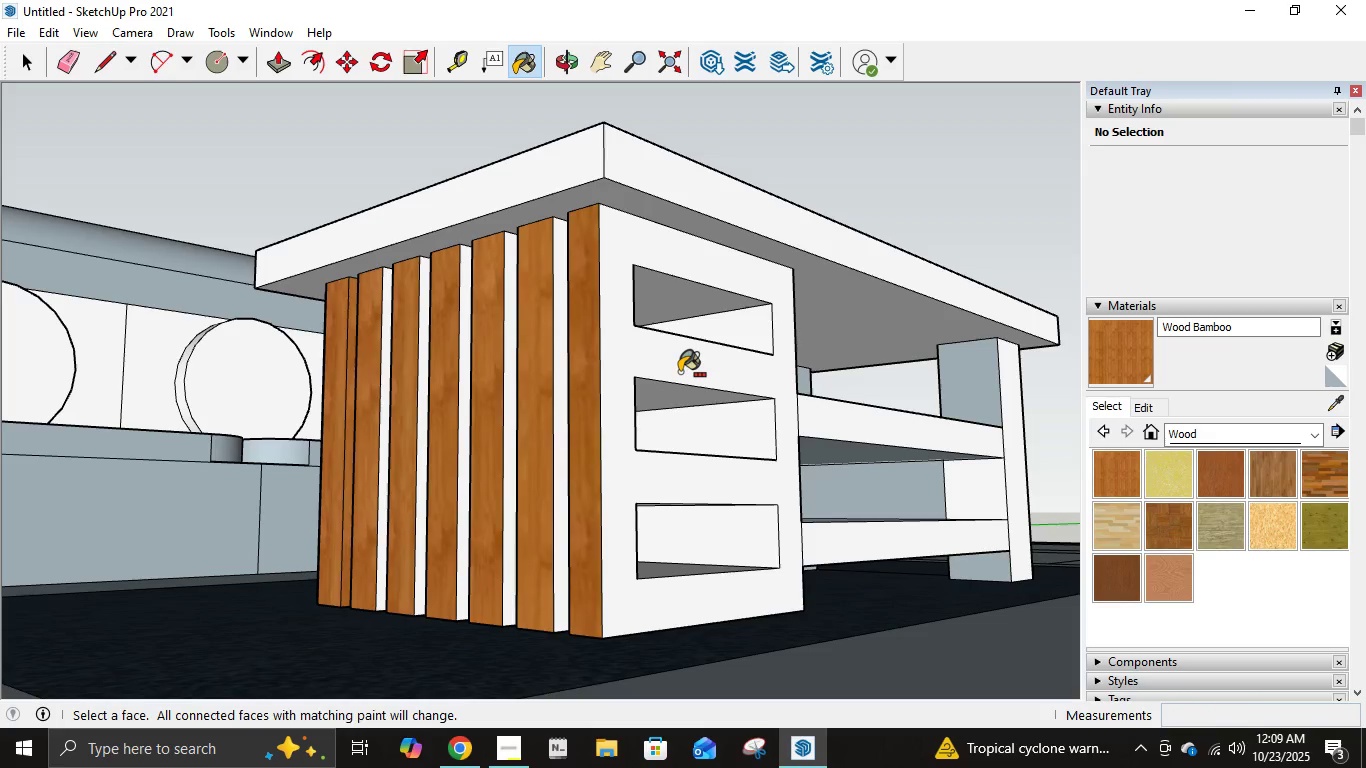 
key(Control+Z)
 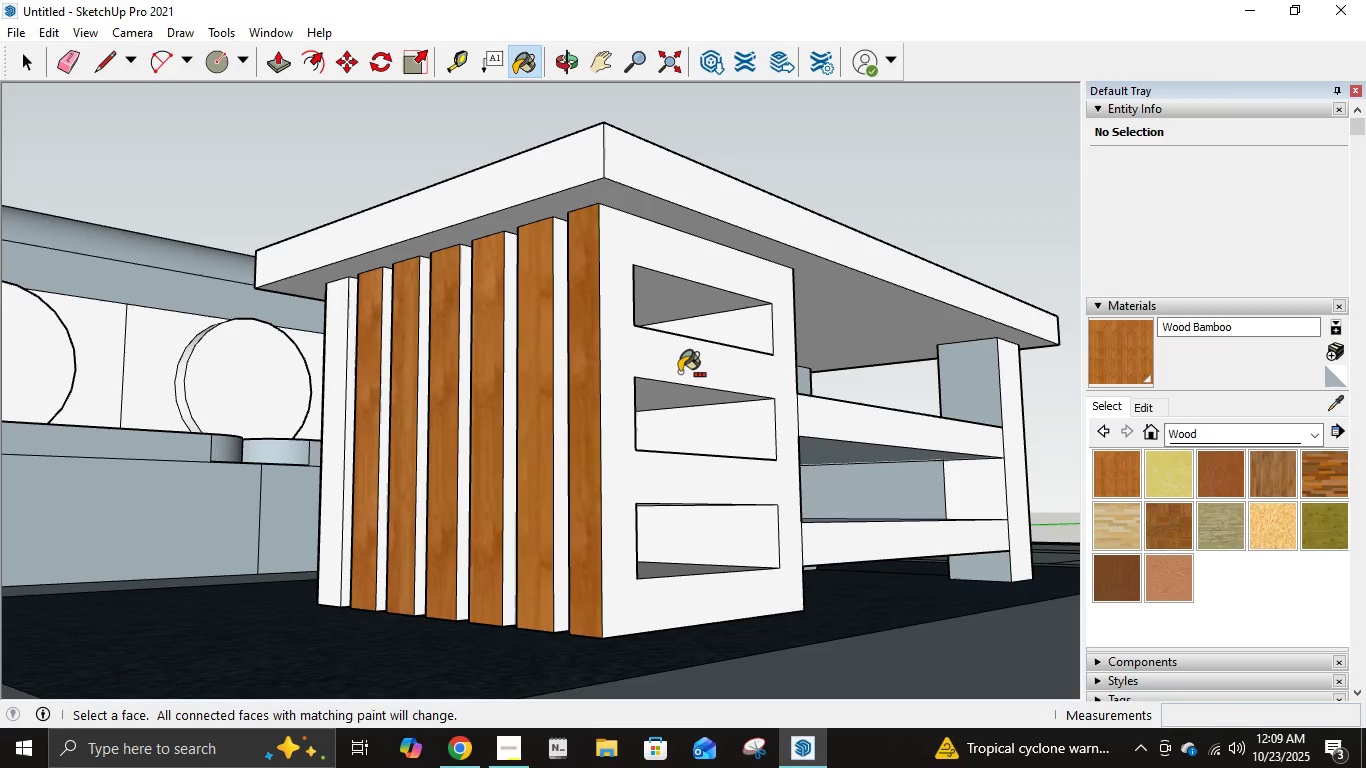 
key(Control+Z)
 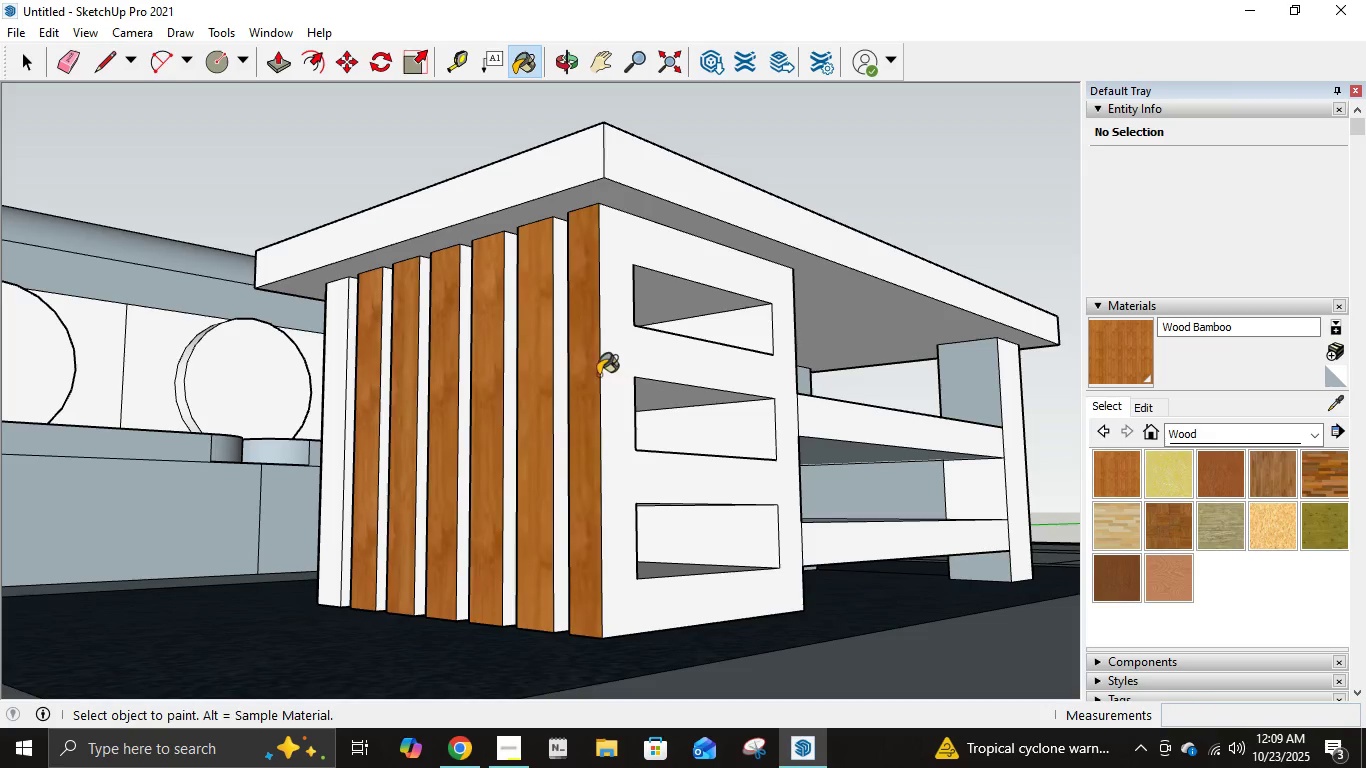 
key(Control+Z)
 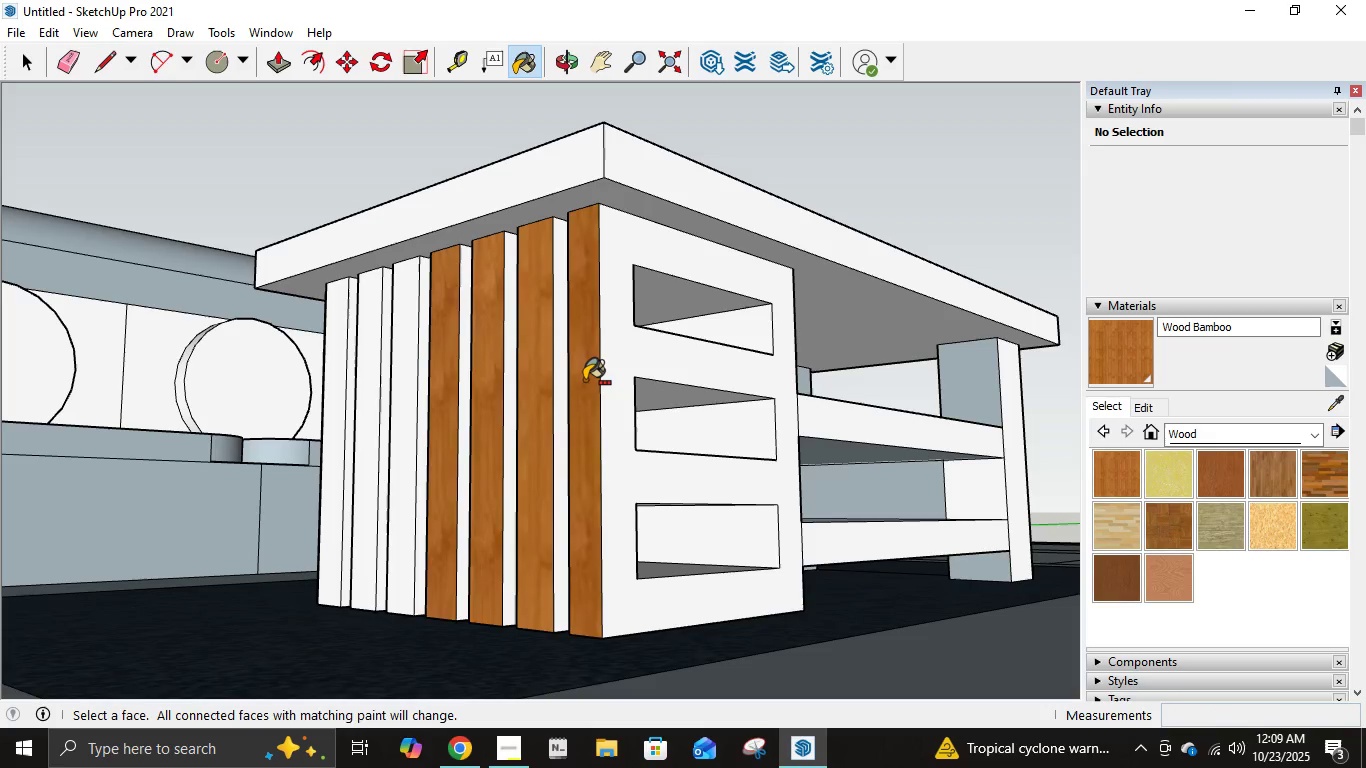 
key(Control+Z)
 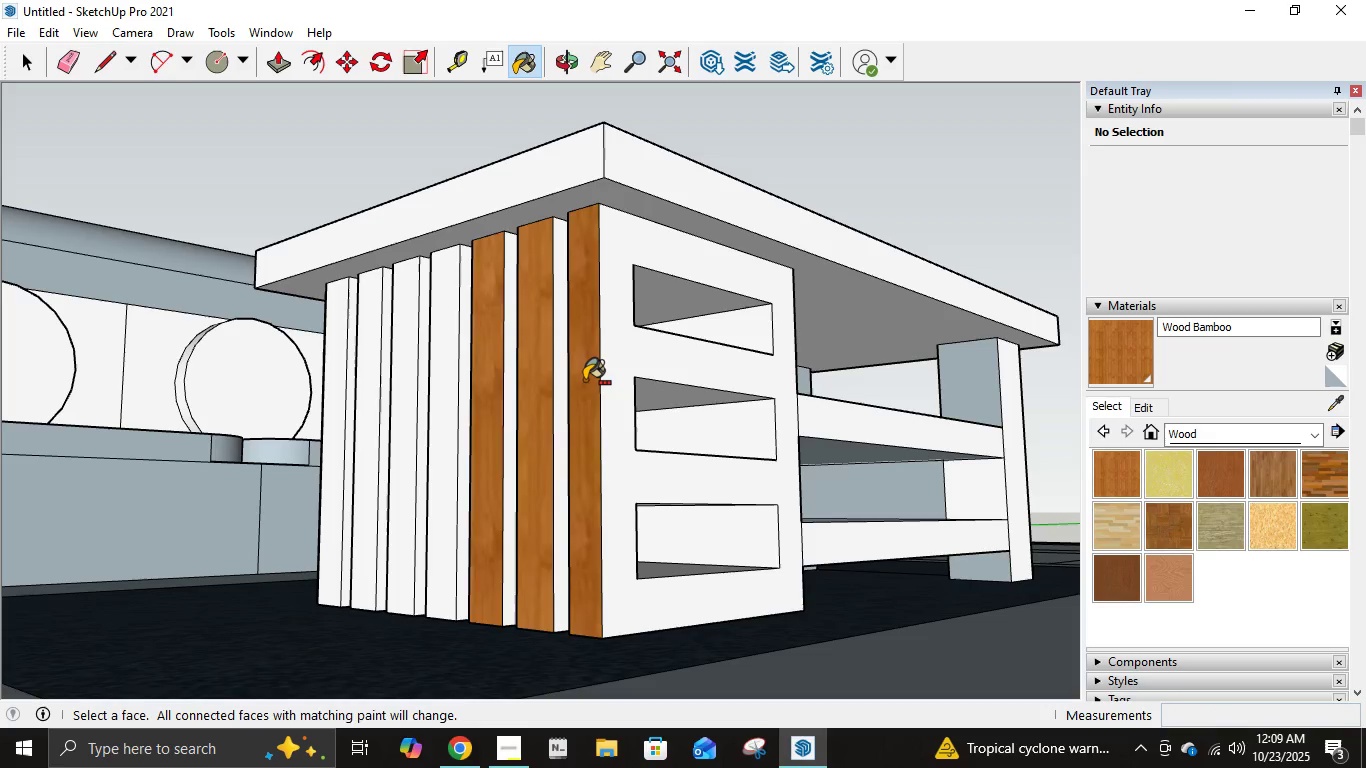 
key(Control+Z)
 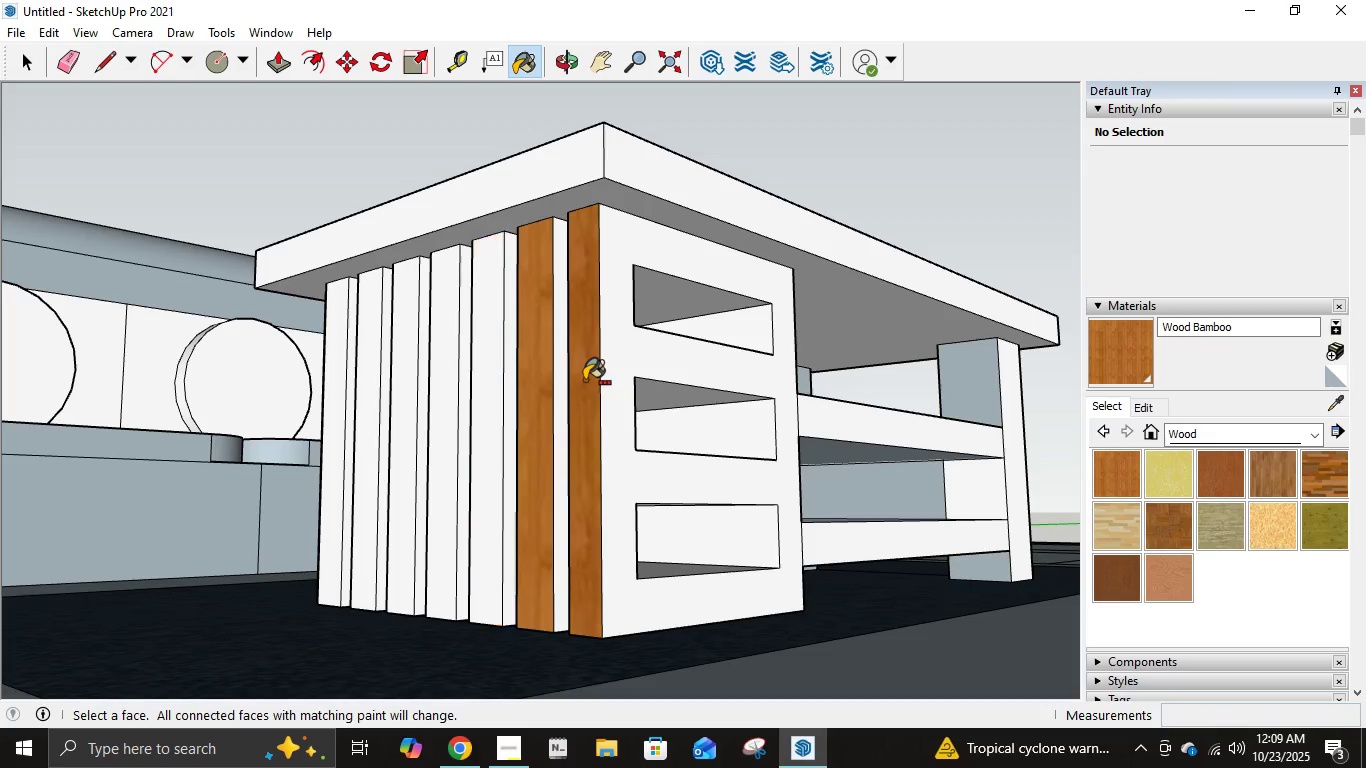 
key(Control+Z)
 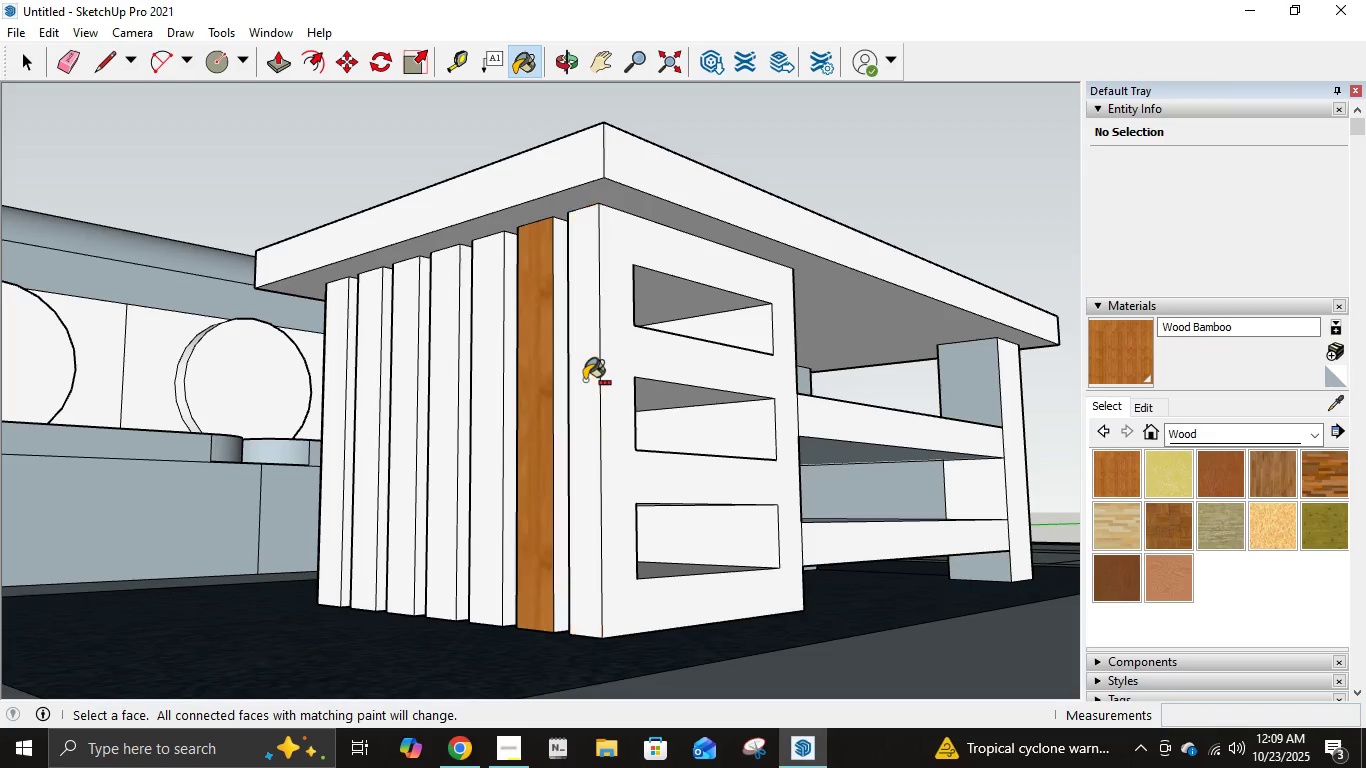 
key(Control+Z)
 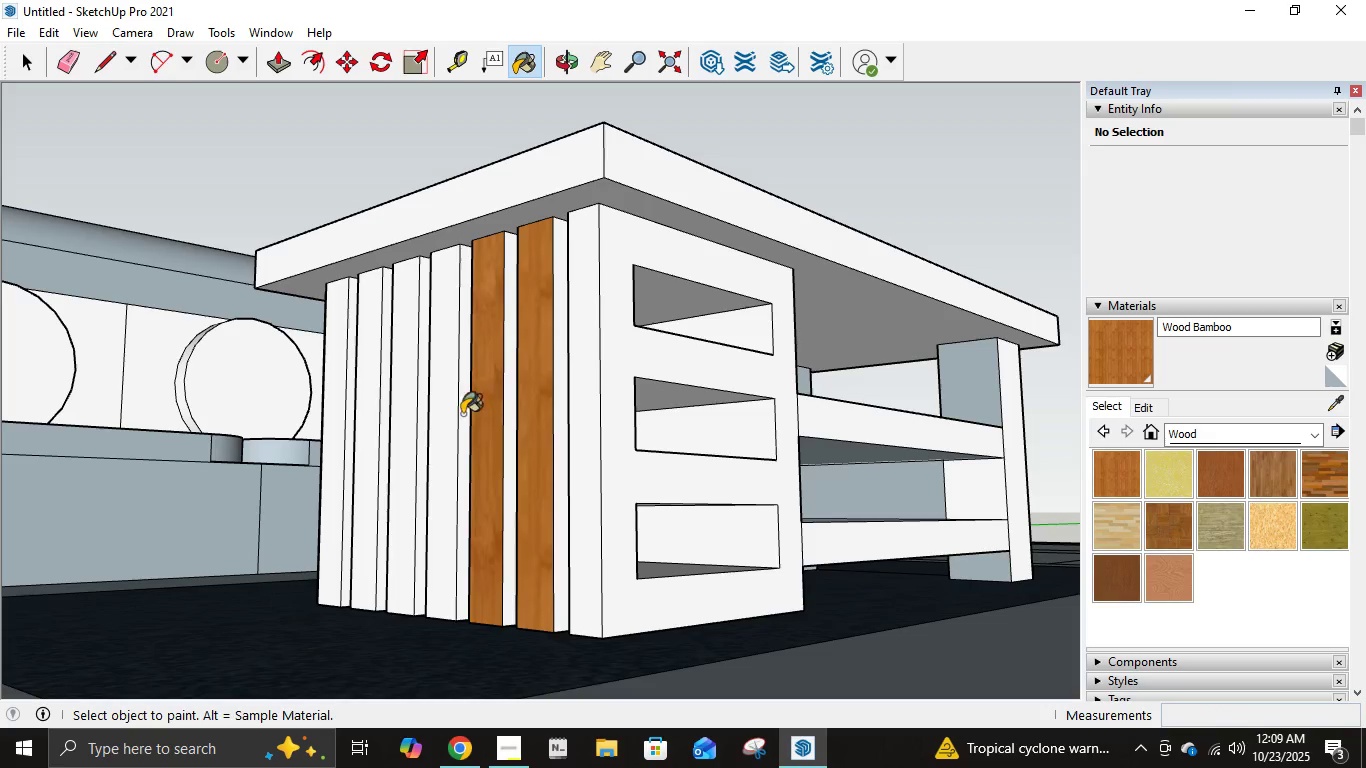 
left_click([434, 422])
 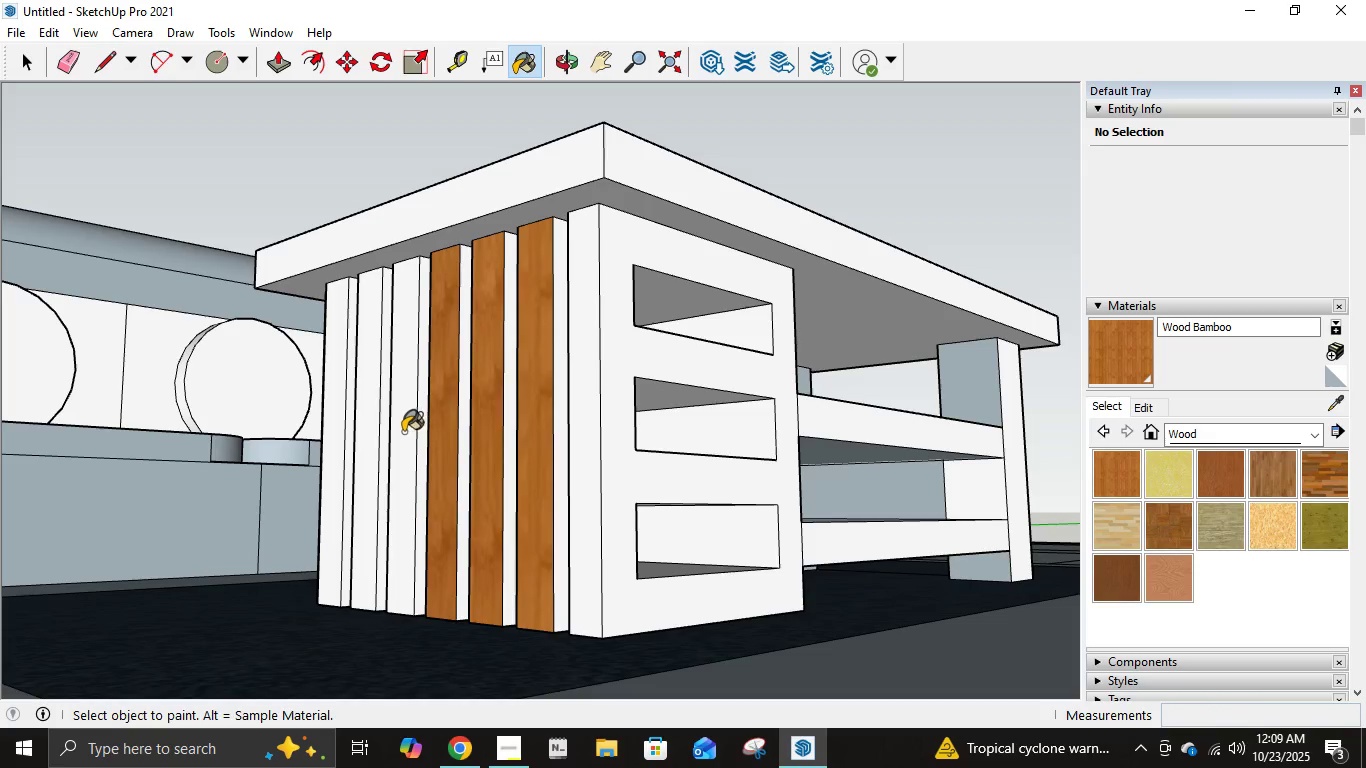 
double_click([403, 432])
 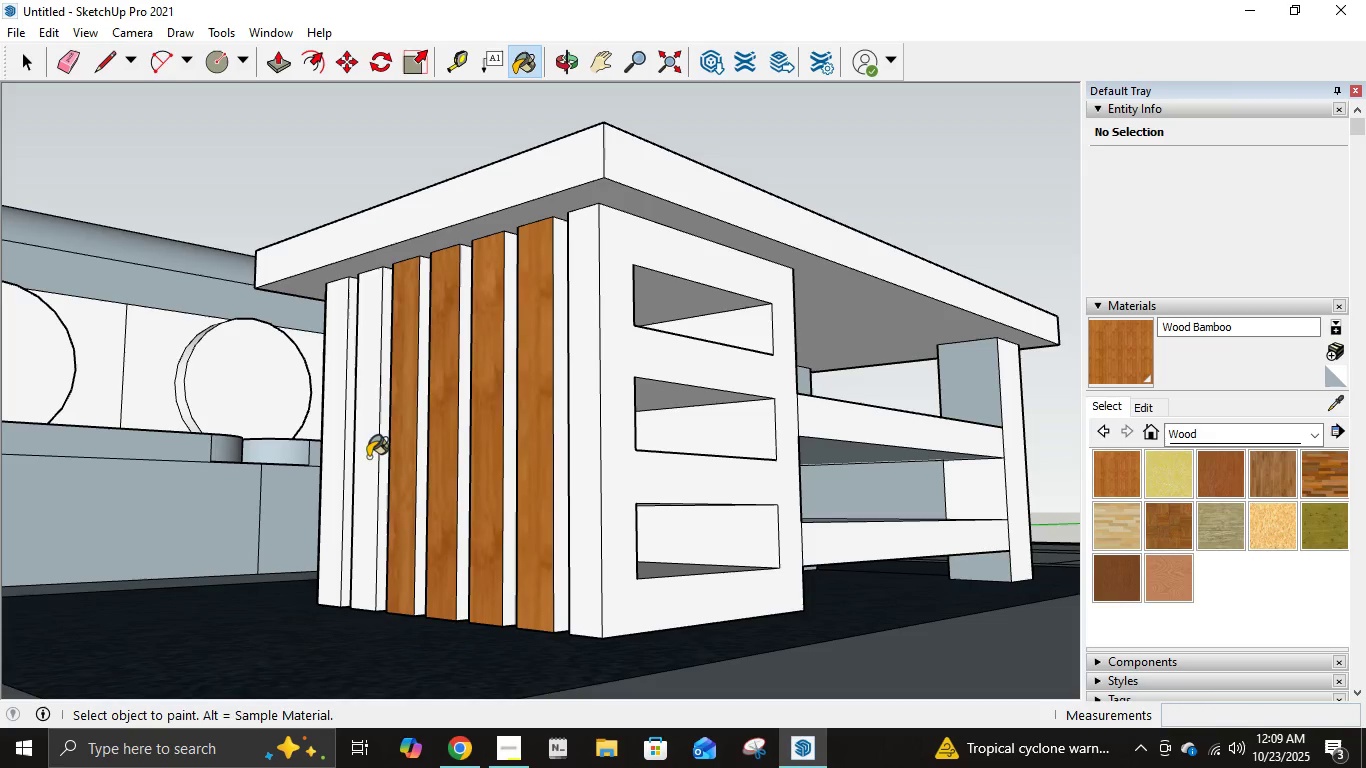 
left_click([368, 457])
 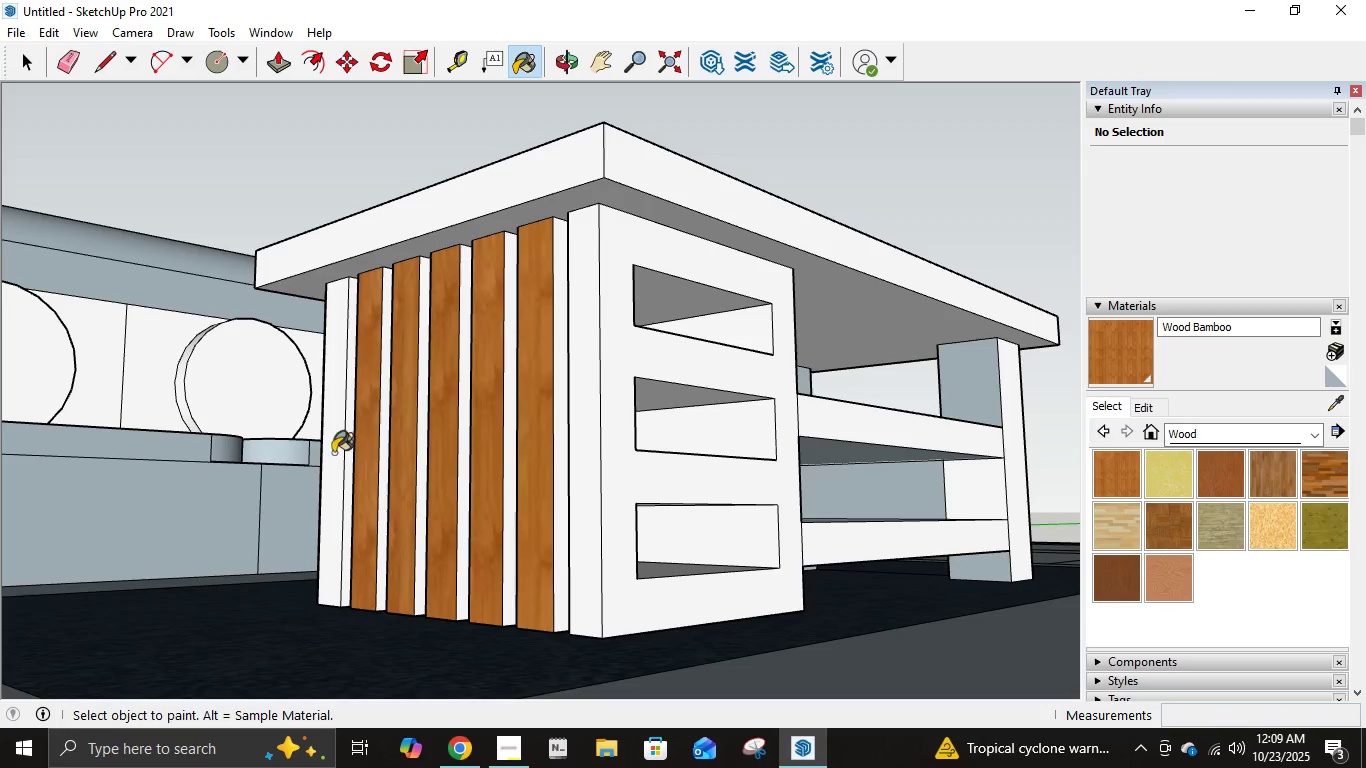 
left_click([332, 454])
 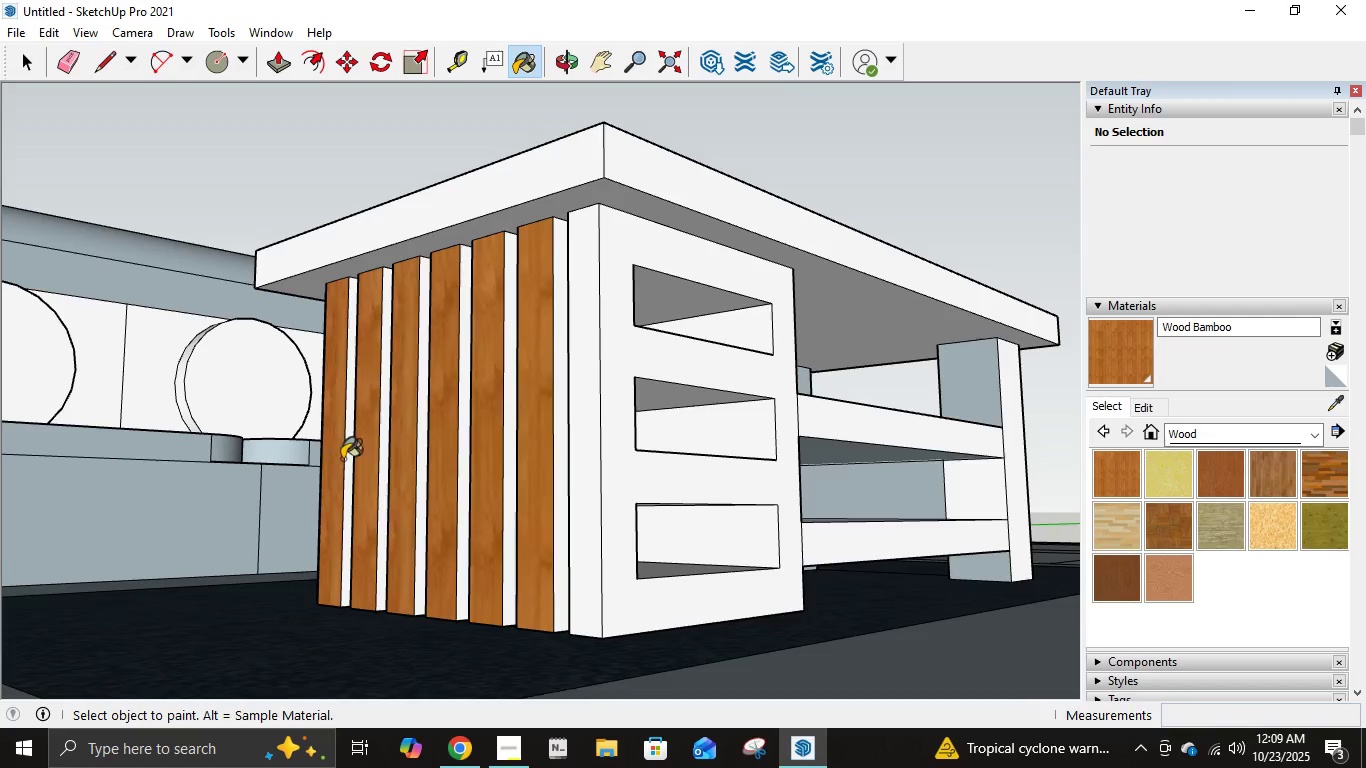 
scroll: coordinate [343, 459], scroll_direction: up, amount: 6.0
 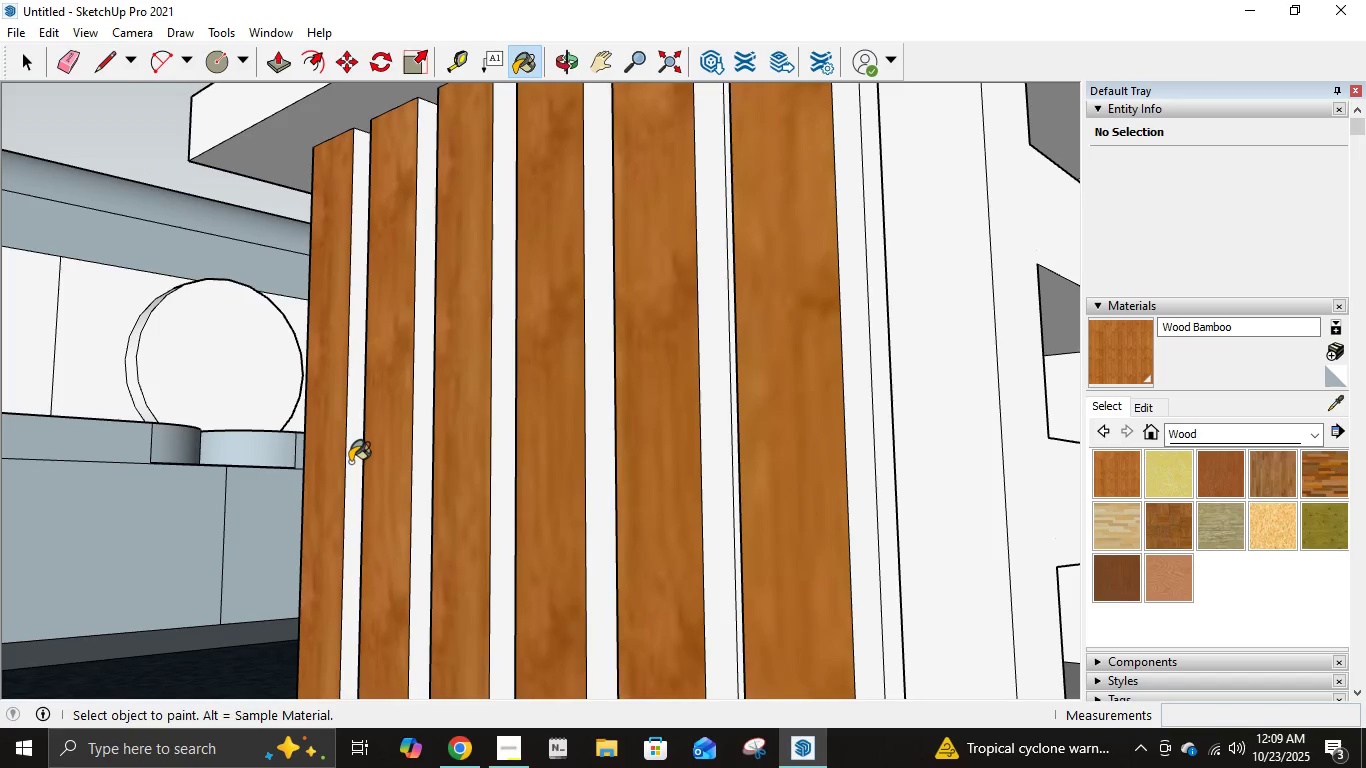 
left_click([350, 462])
 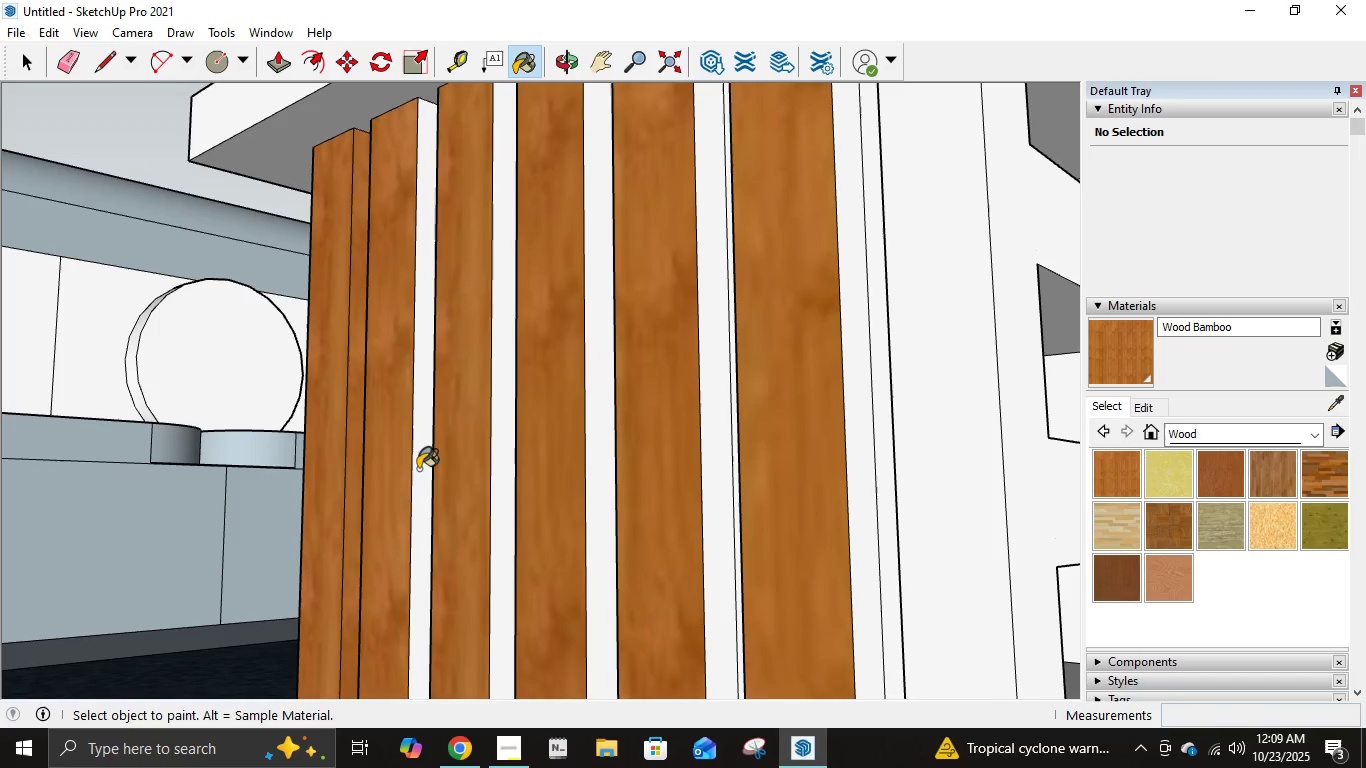 
left_click([418, 469])
 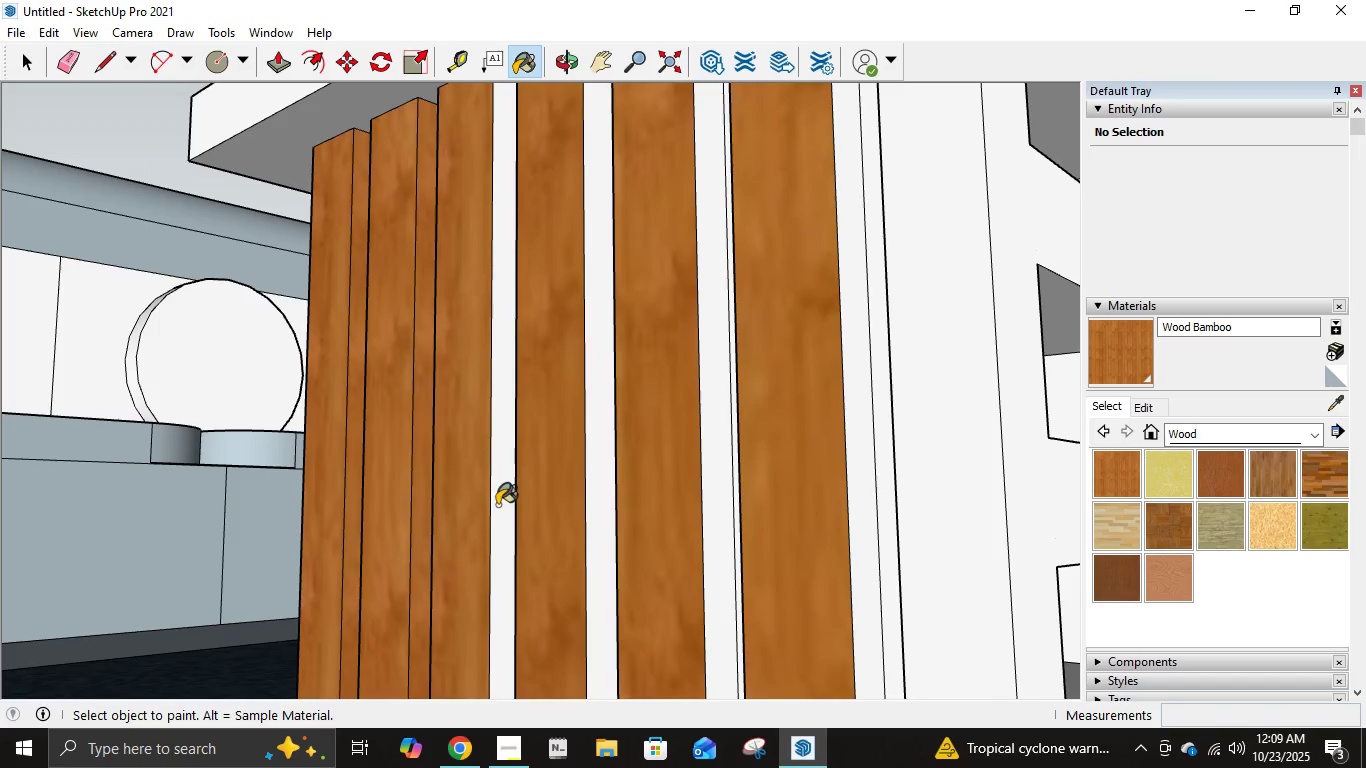 
left_click([497, 505])
 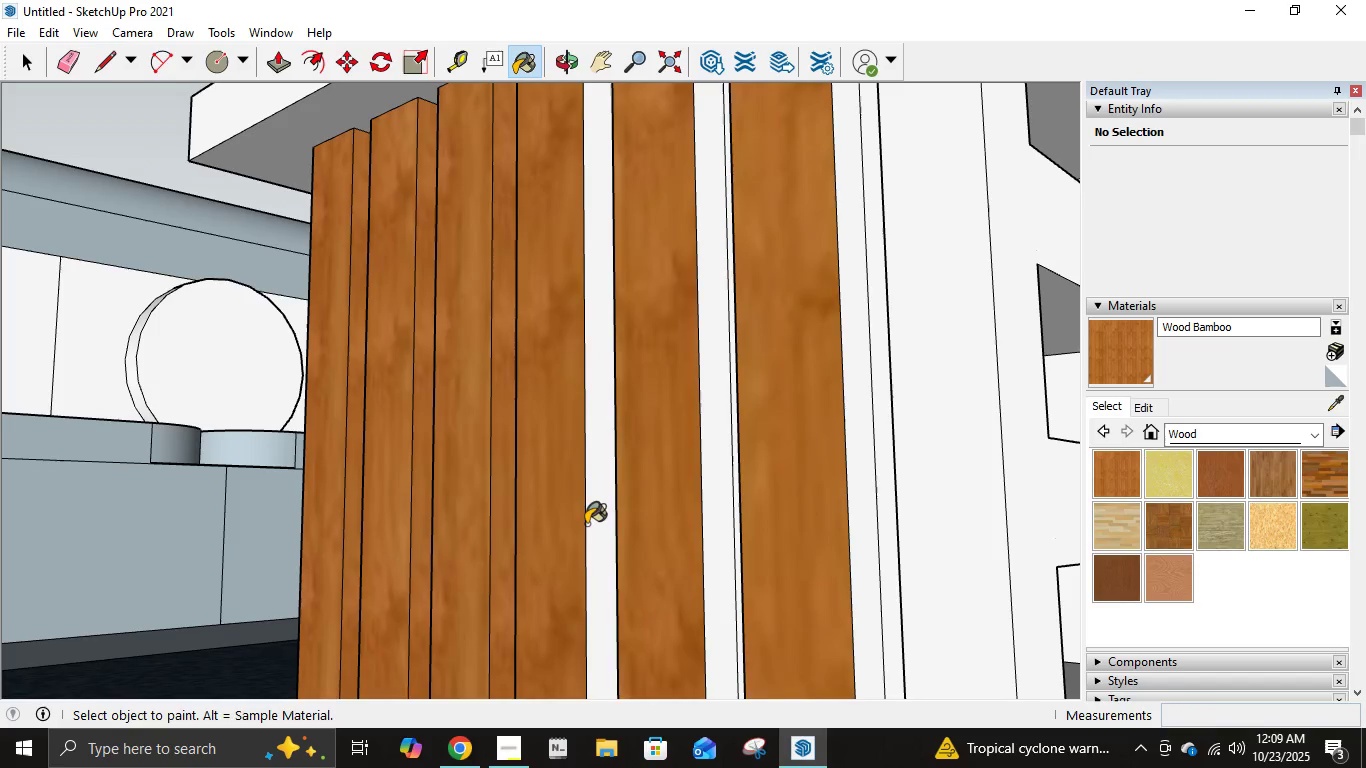 
left_click([589, 524])
 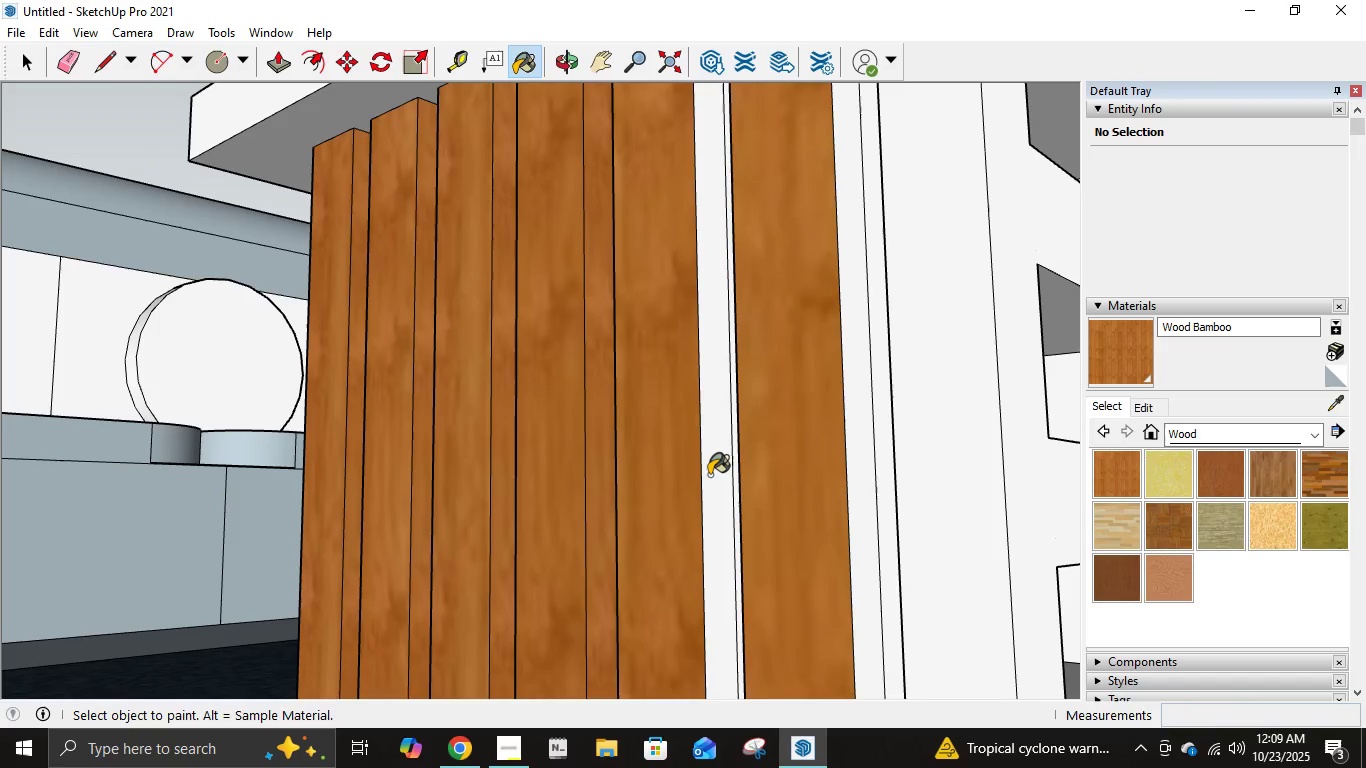 
left_click([709, 475])
 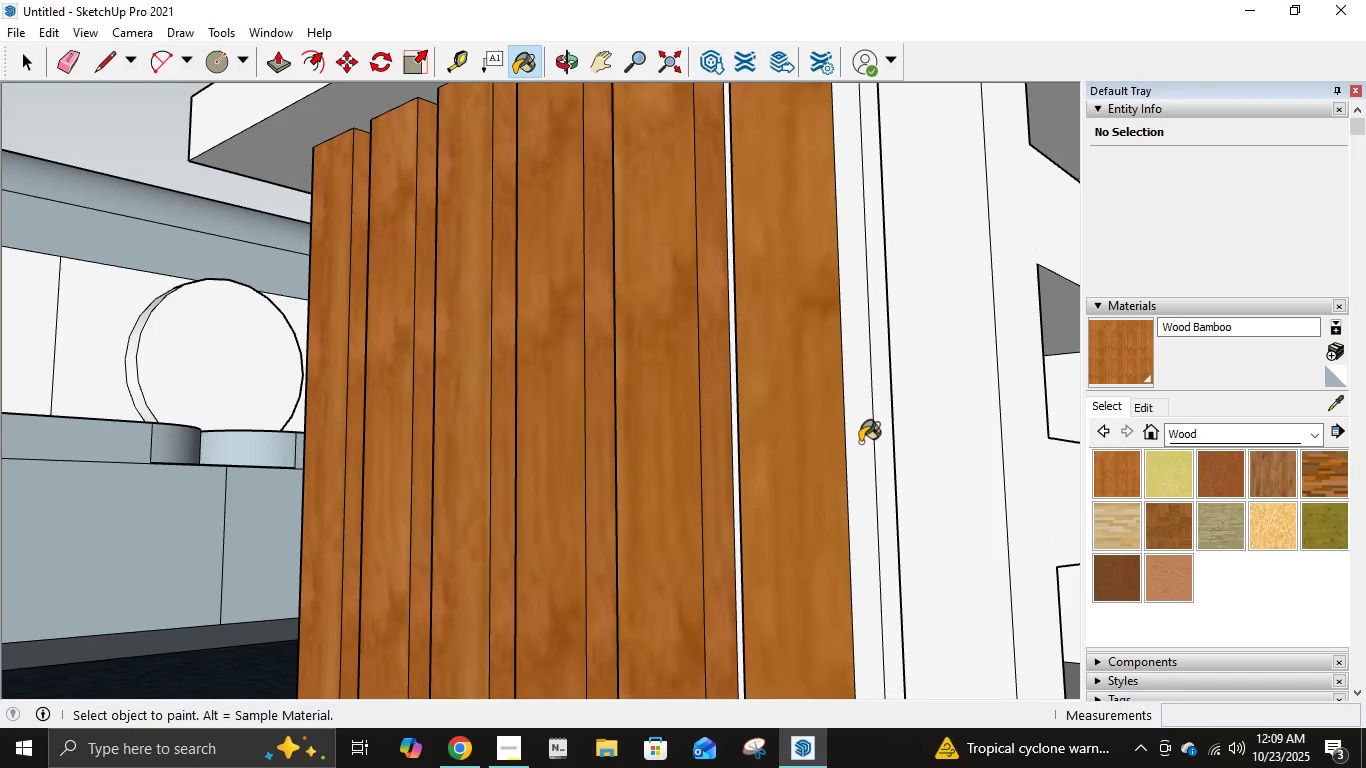 
left_click([860, 442])
 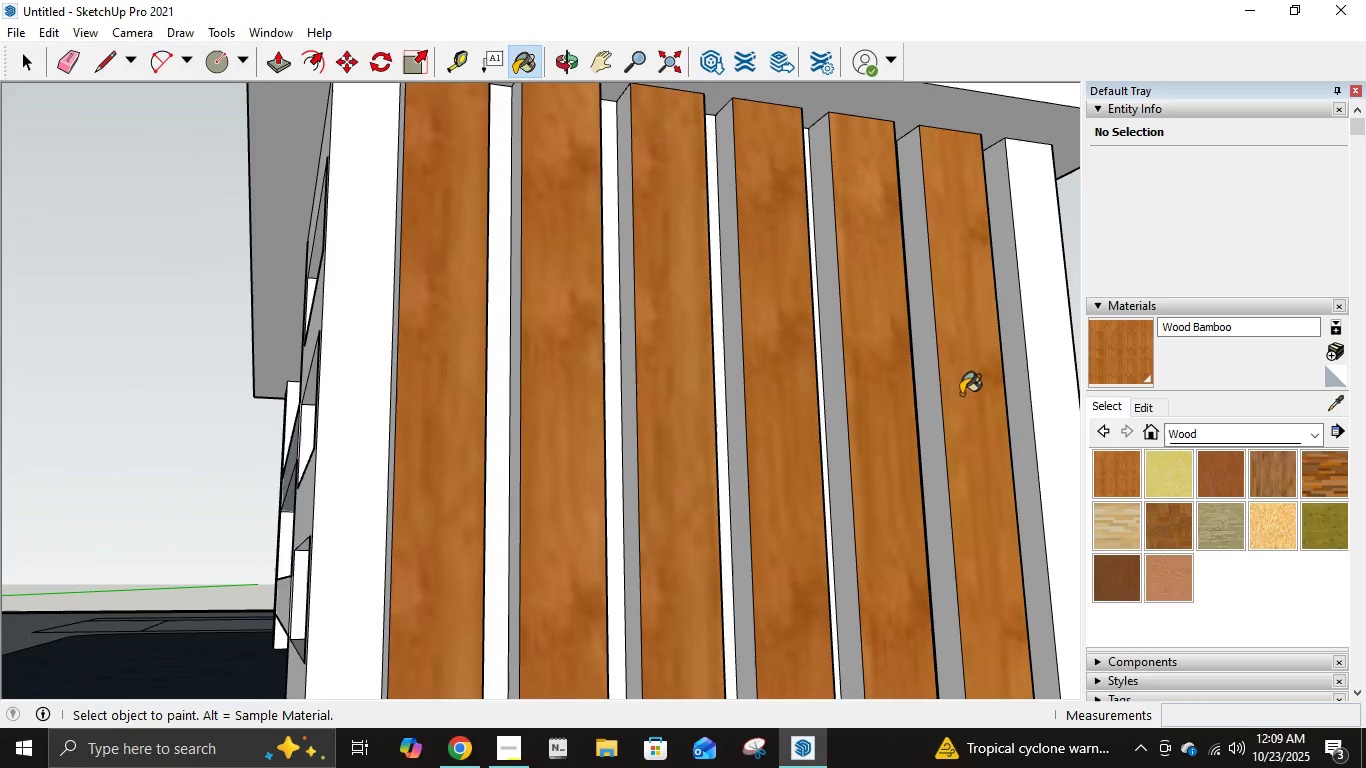 
left_click([929, 388])
 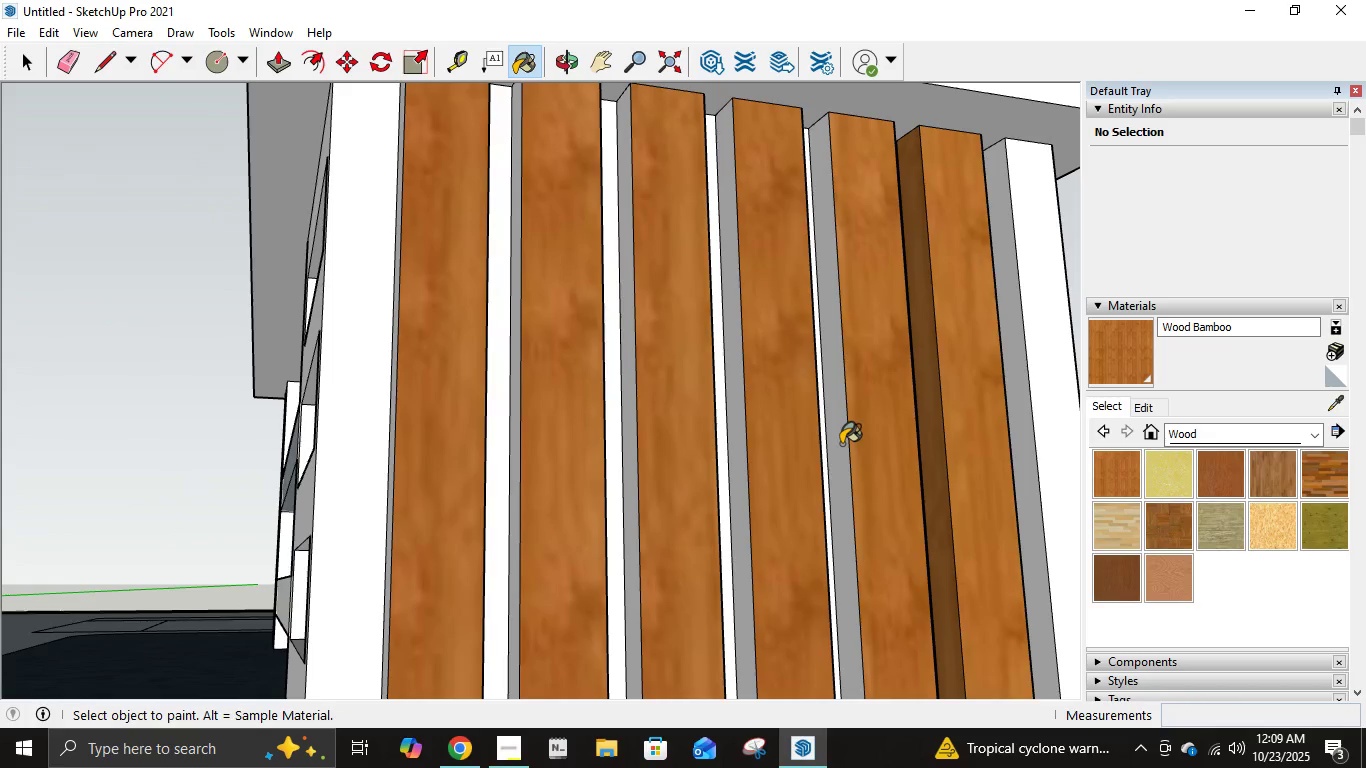 
left_click([839, 445])
 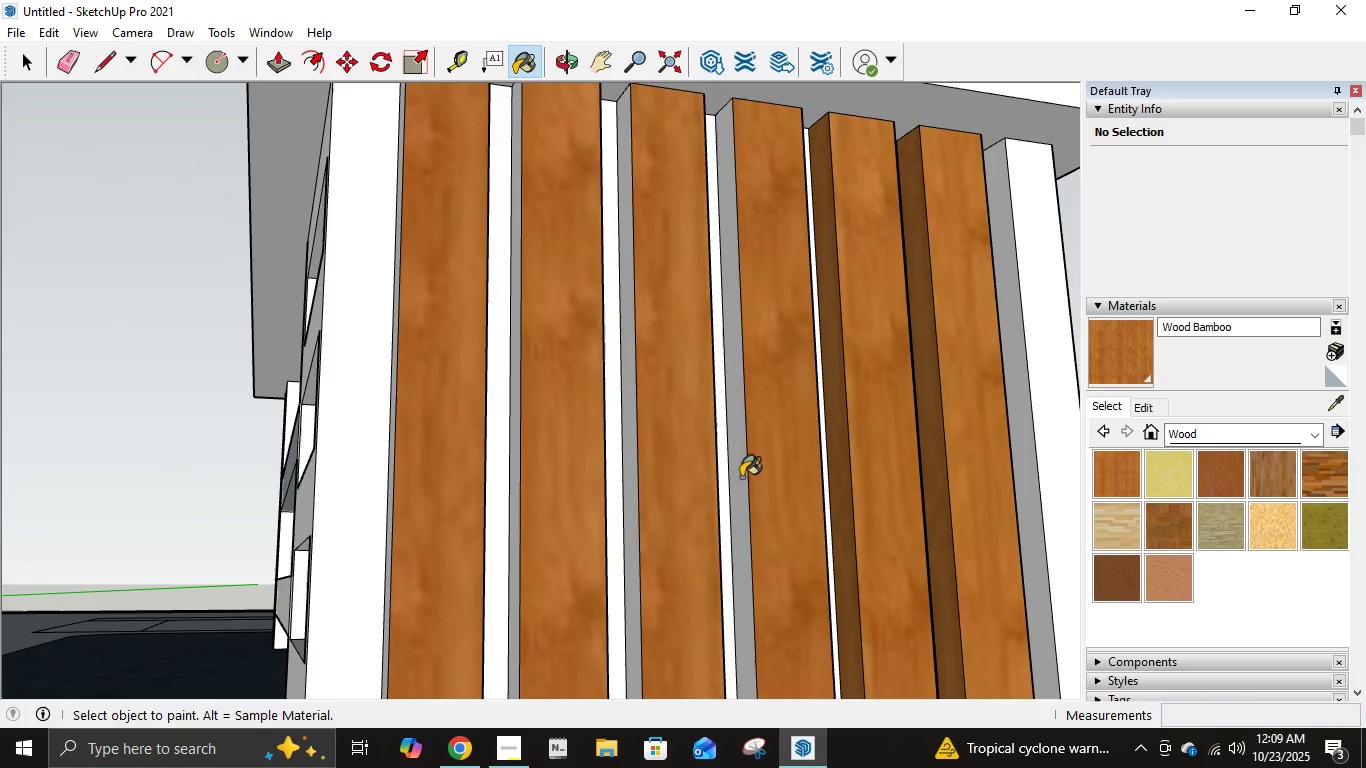 
left_click([741, 477])
 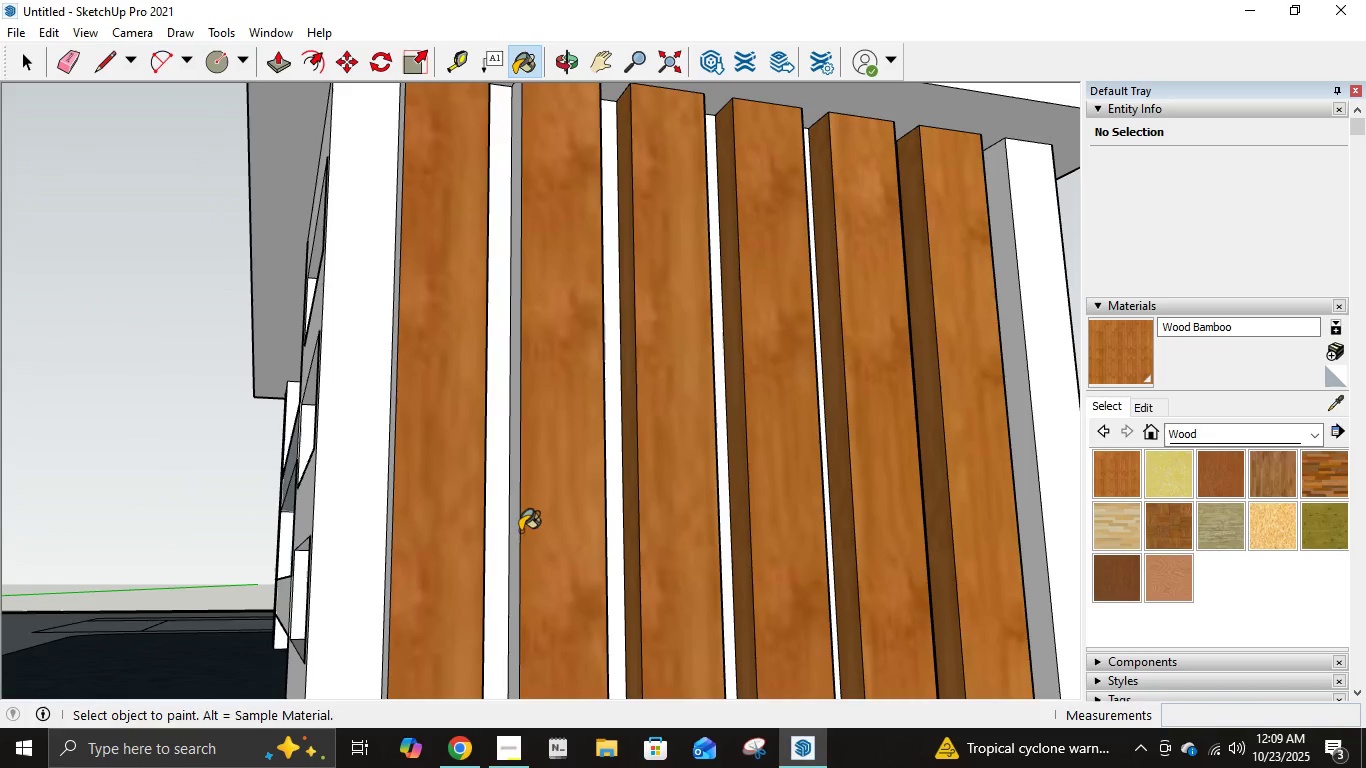 
left_click([513, 531])
 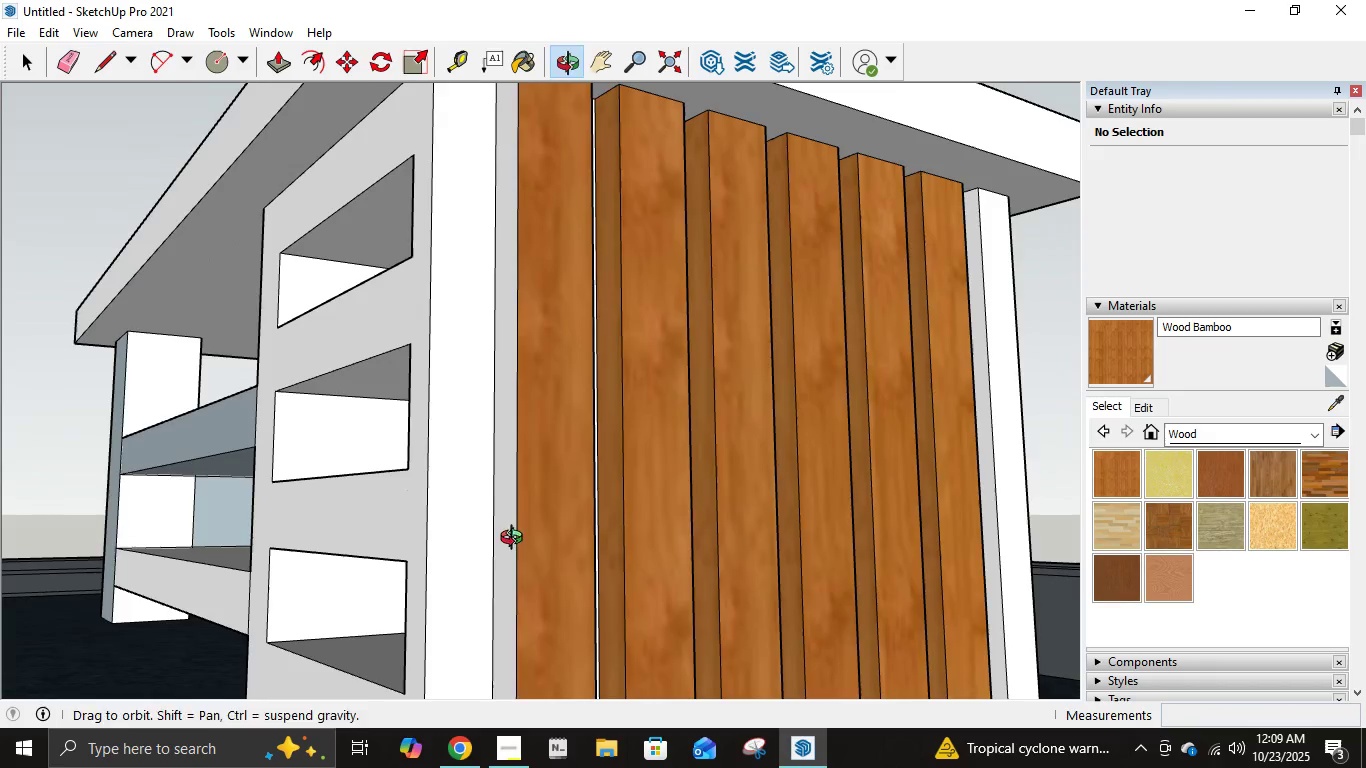 
left_click([502, 524])
 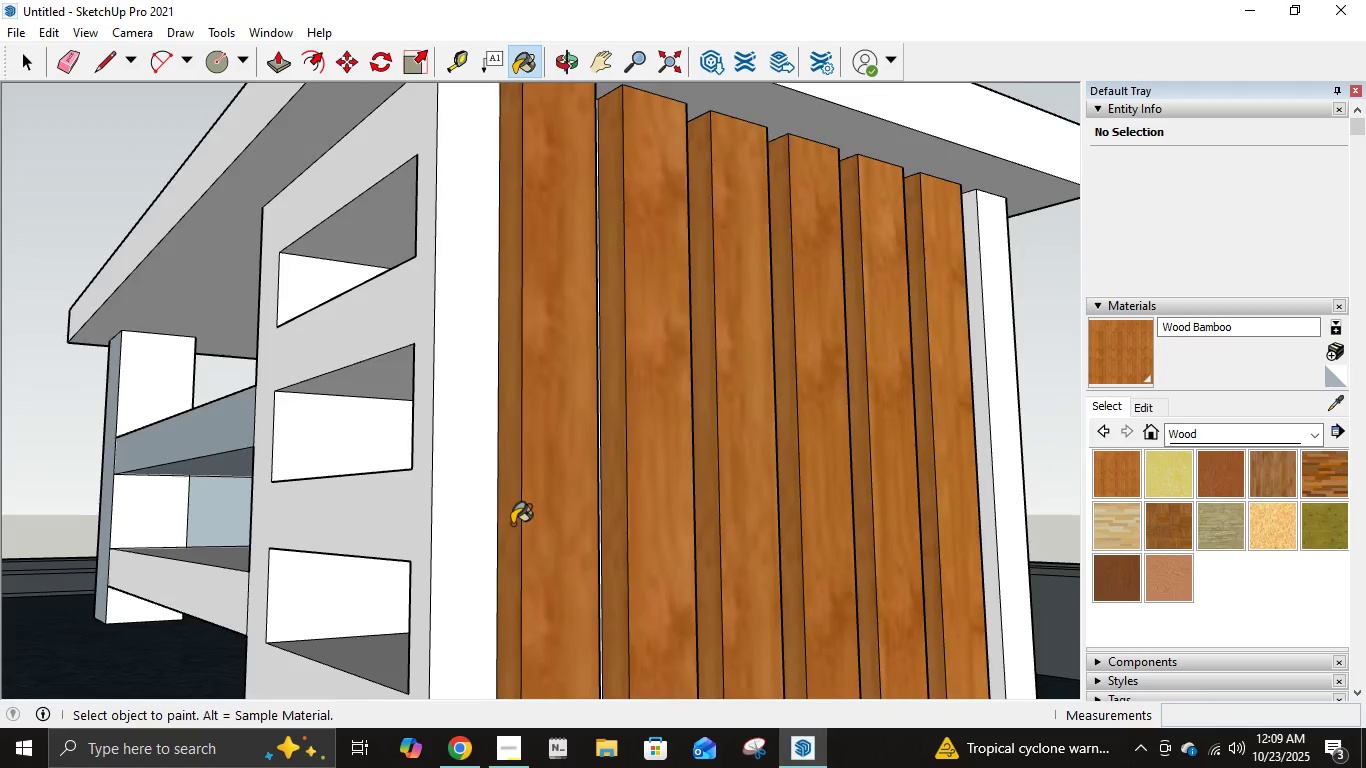 
scroll: coordinate [600, 520], scroll_direction: down, amount: 6.0
 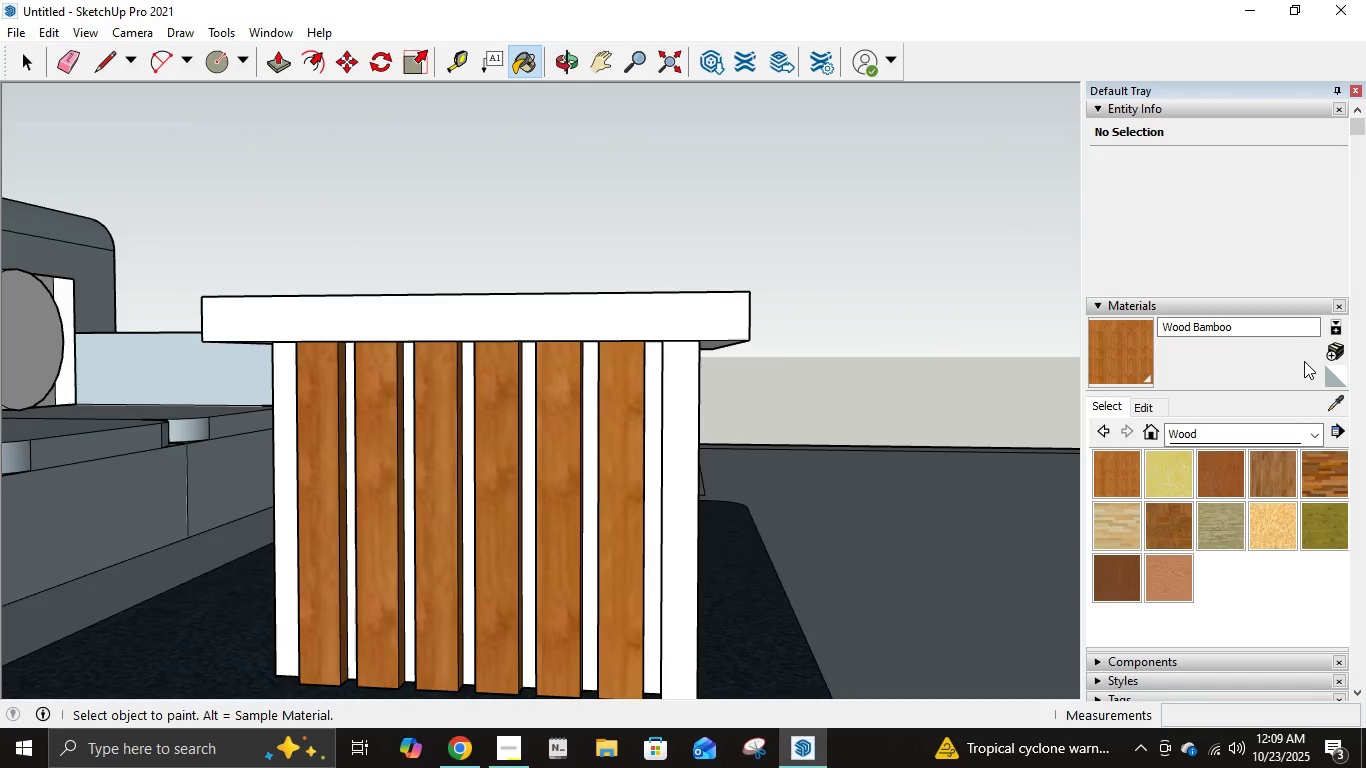 
left_click([1317, 441])
 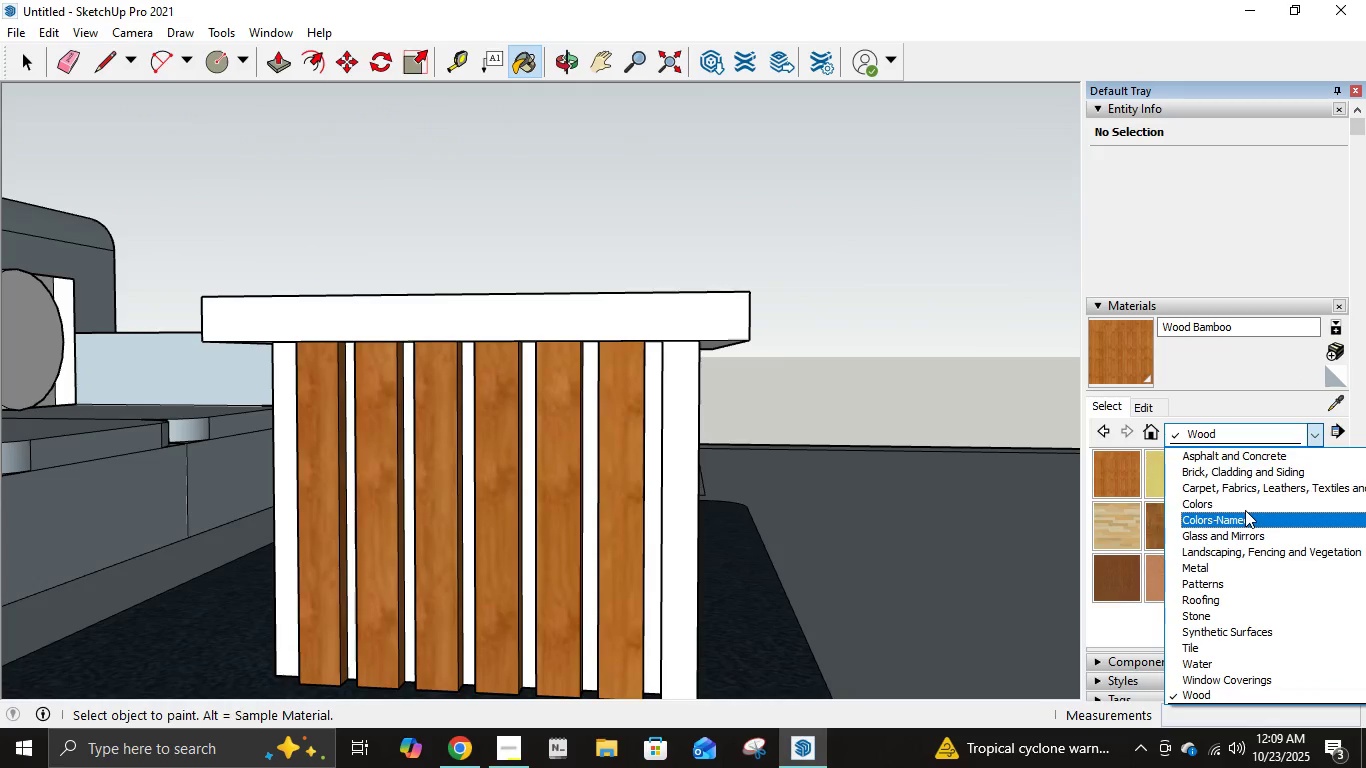 
left_click([1244, 509])
 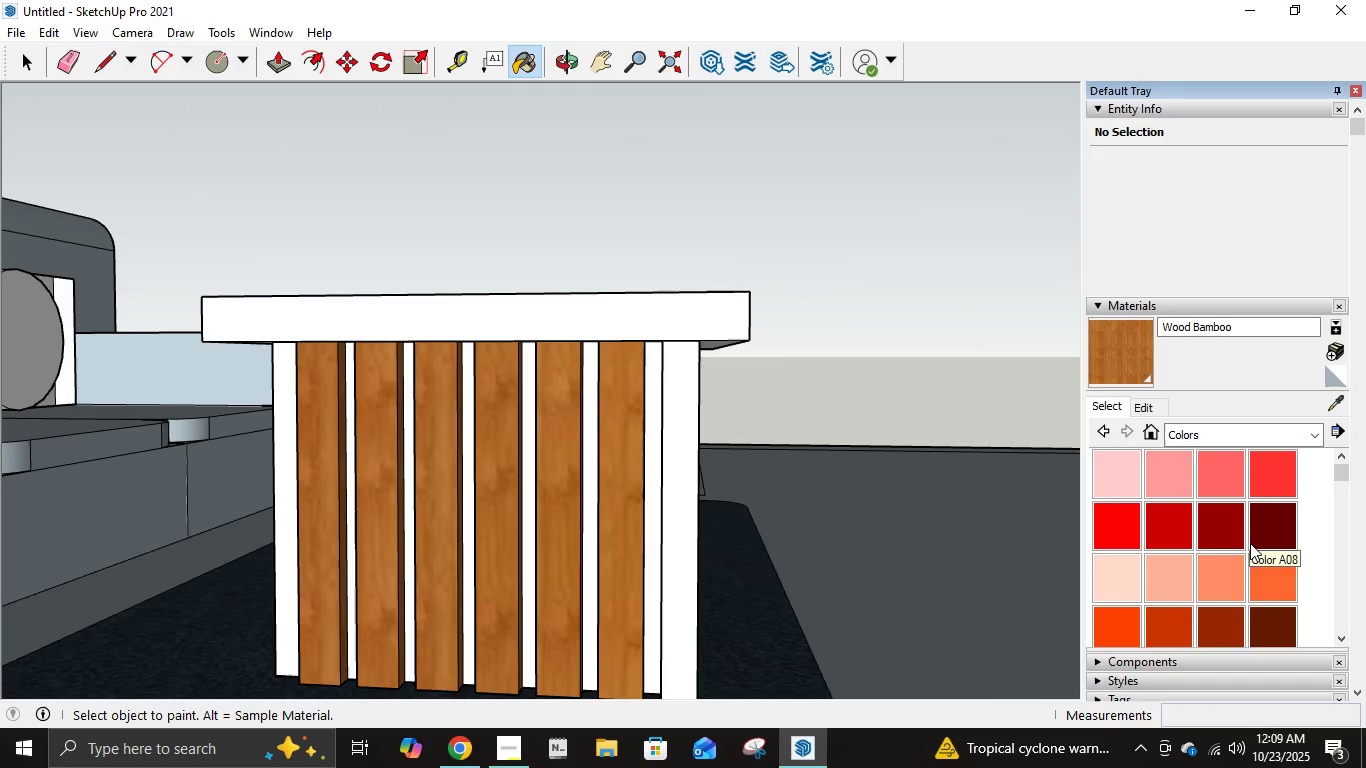 
scroll: coordinate [1250, 541], scroll_direction: down, amount: 13.0
 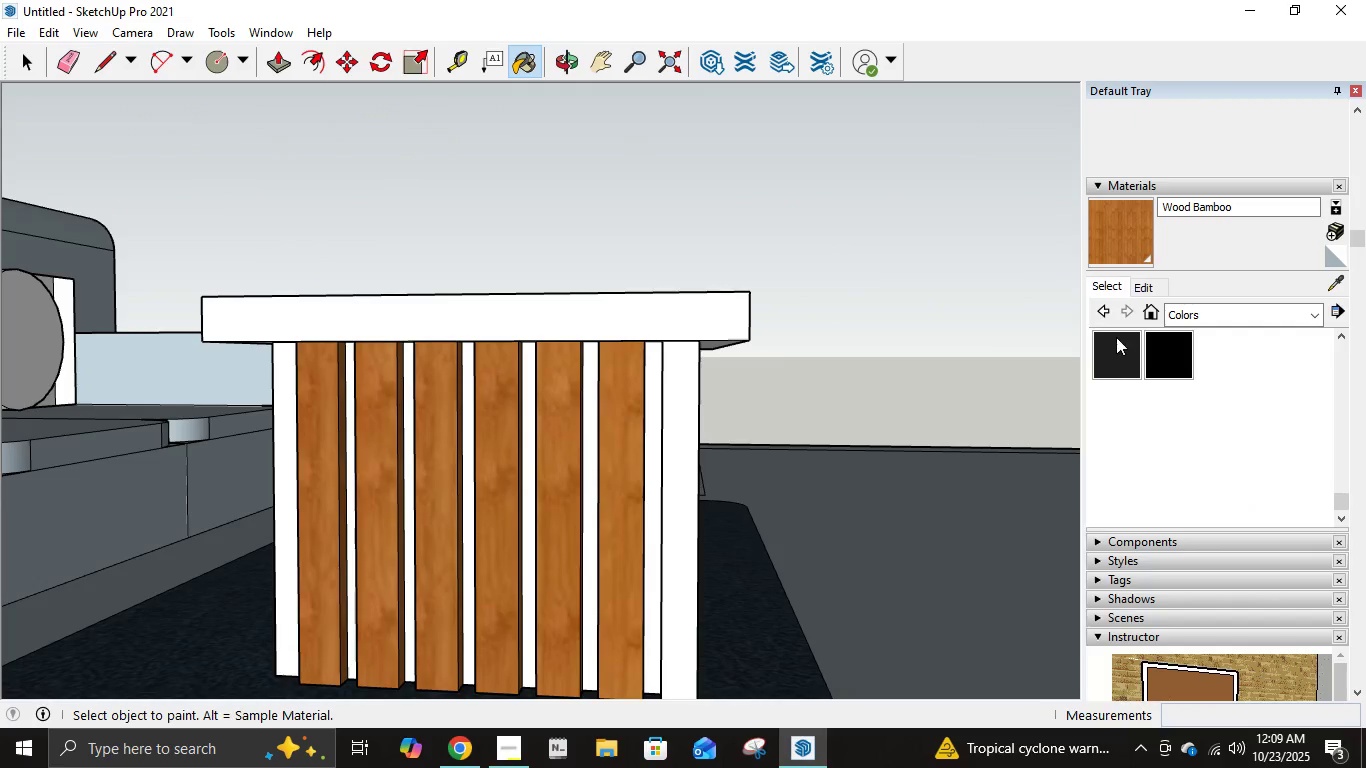 
left_click([1106, 343])
 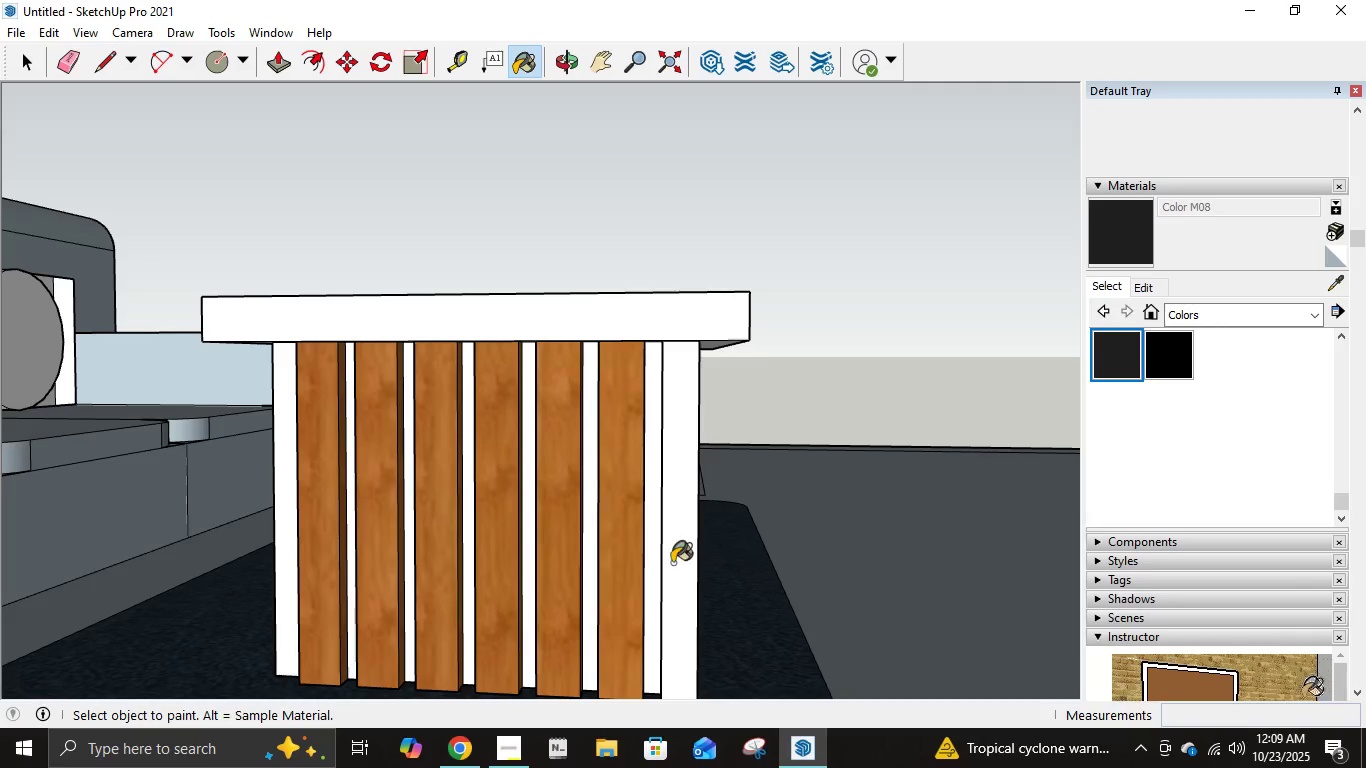 
left_click([672, 563])
 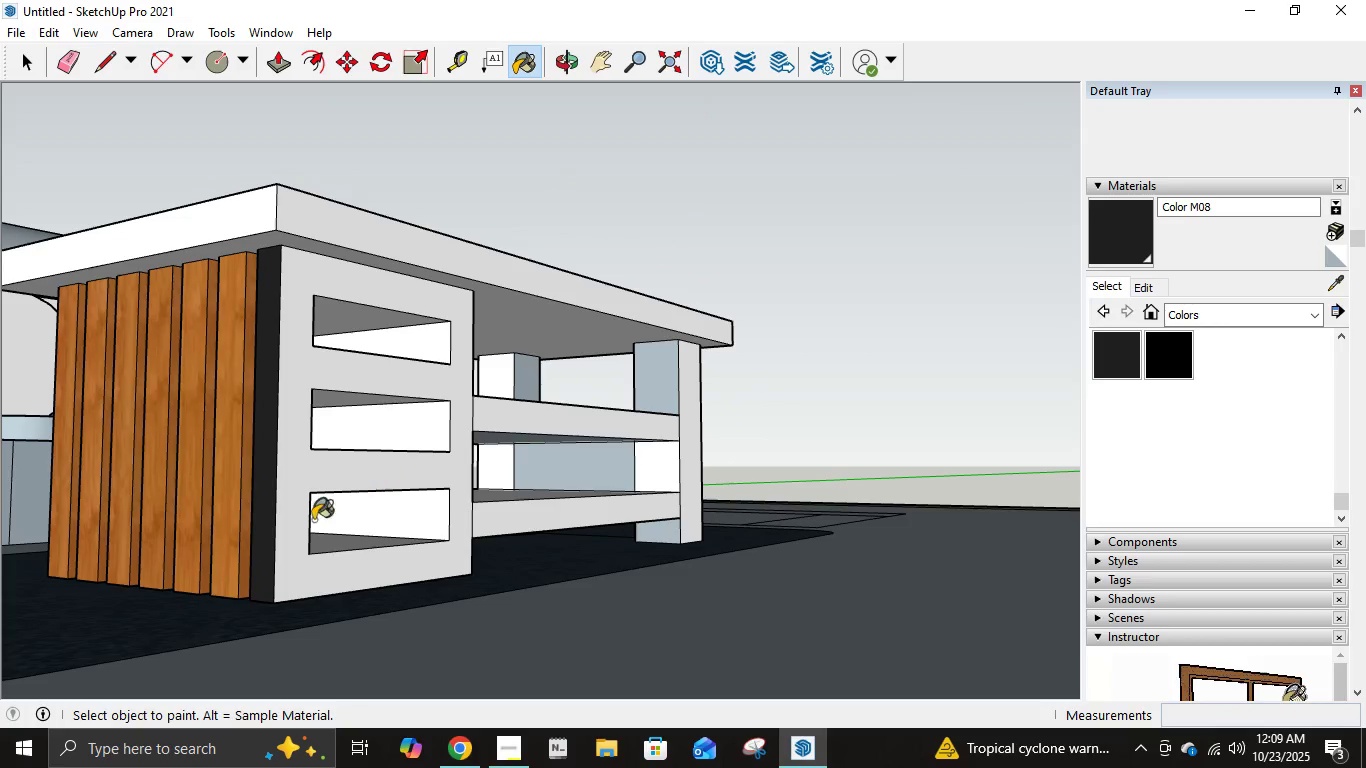 
left_click([295, 531])
 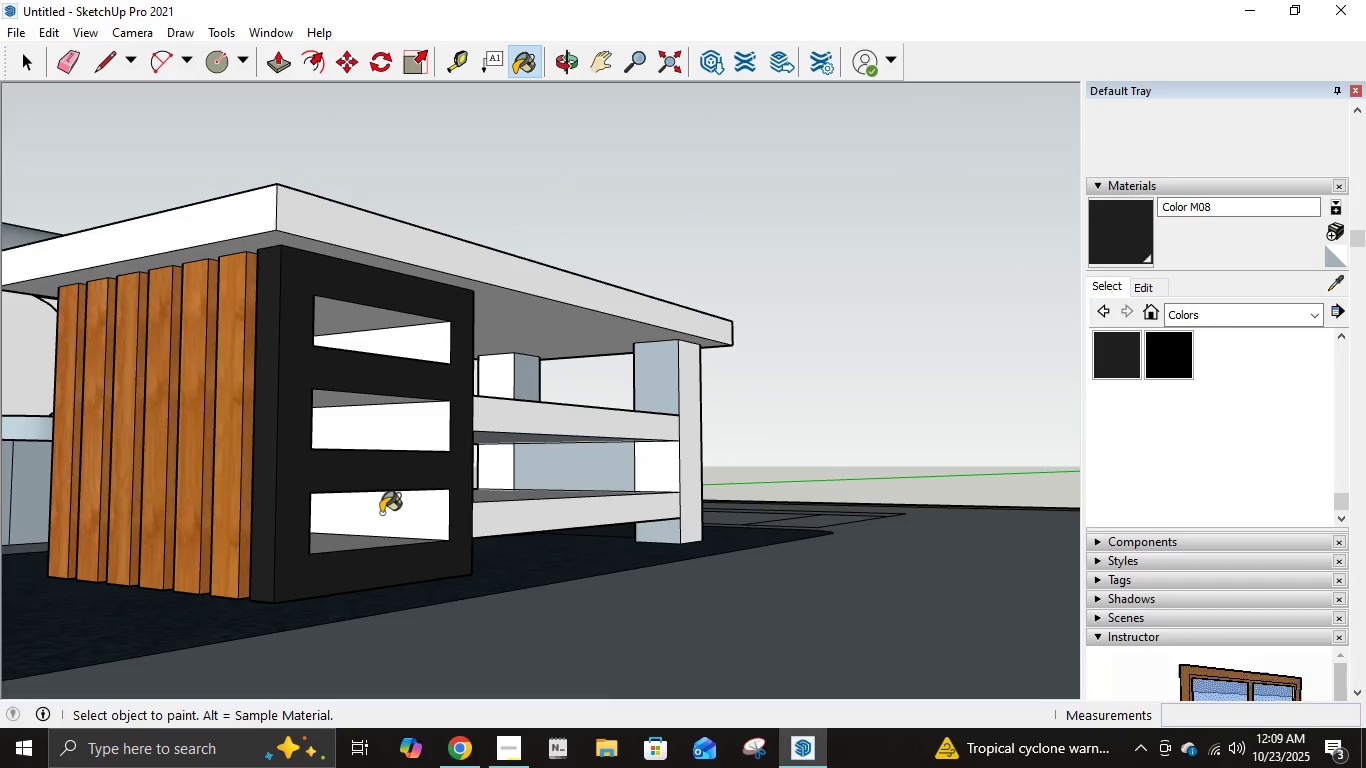 
left_click([381, 513])
 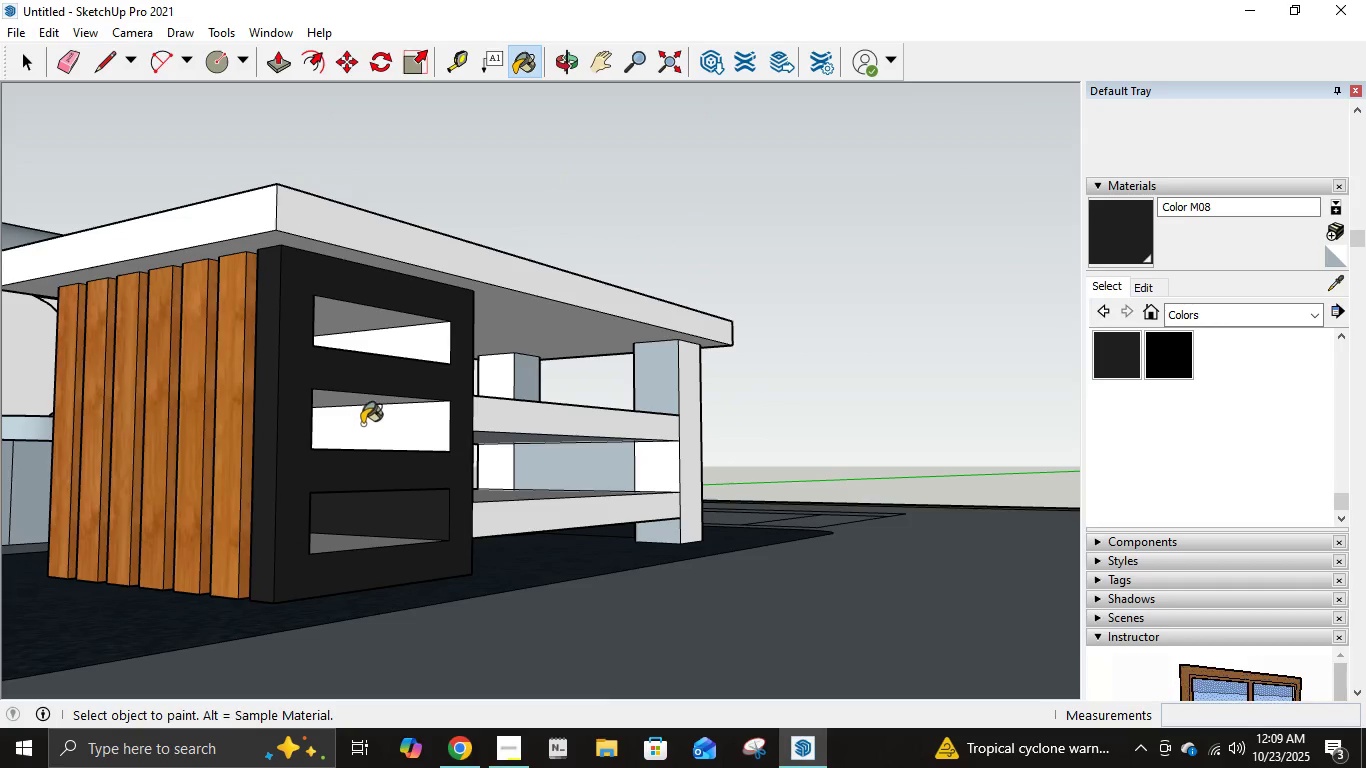 
left_click([362, 424])
 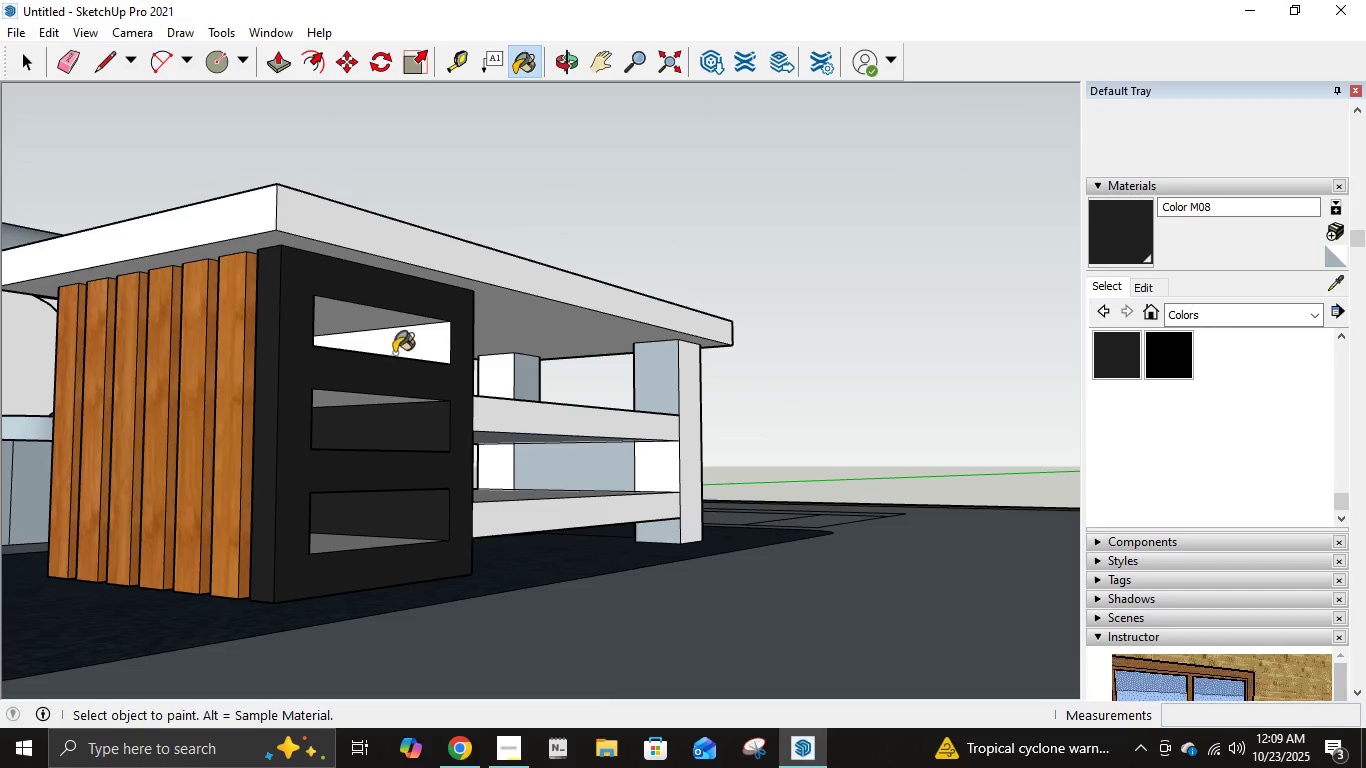 
double_click([394, 350])
 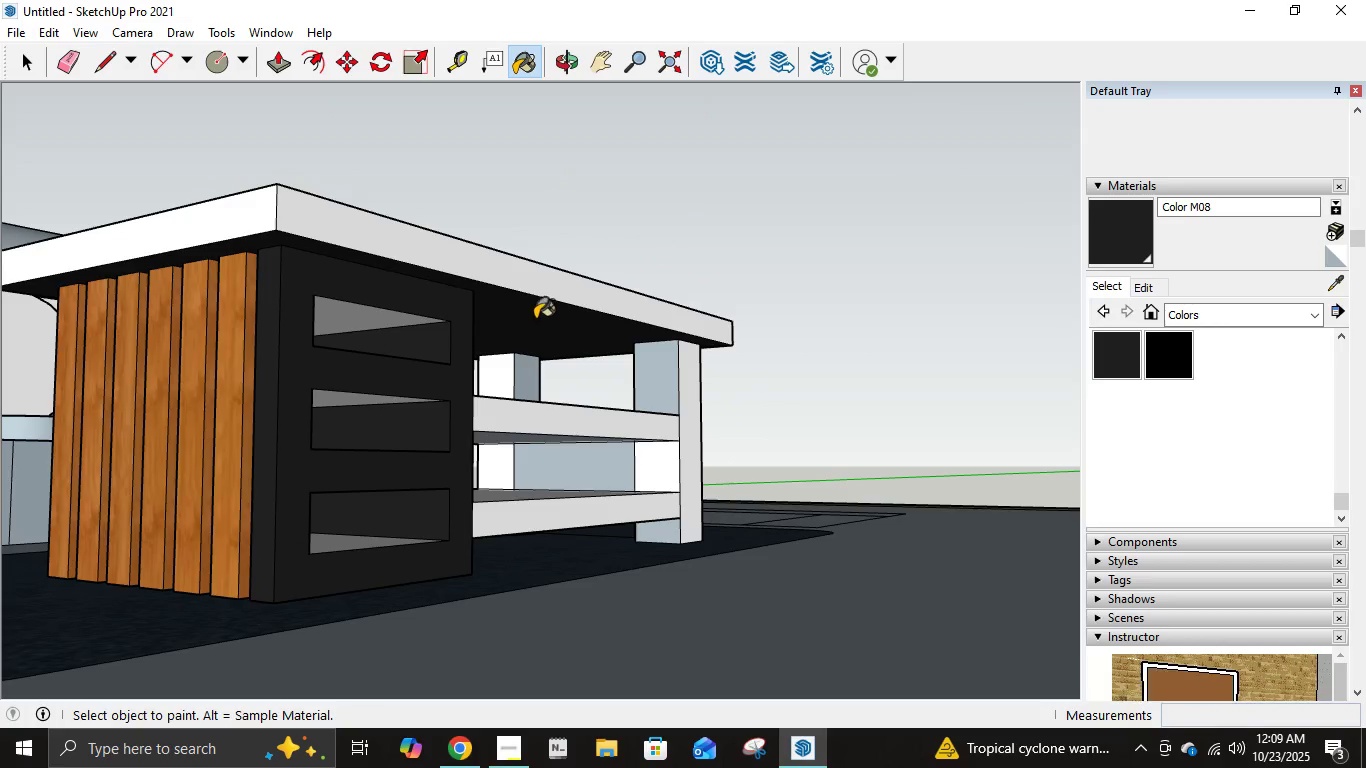 
left_click([545, 293])
 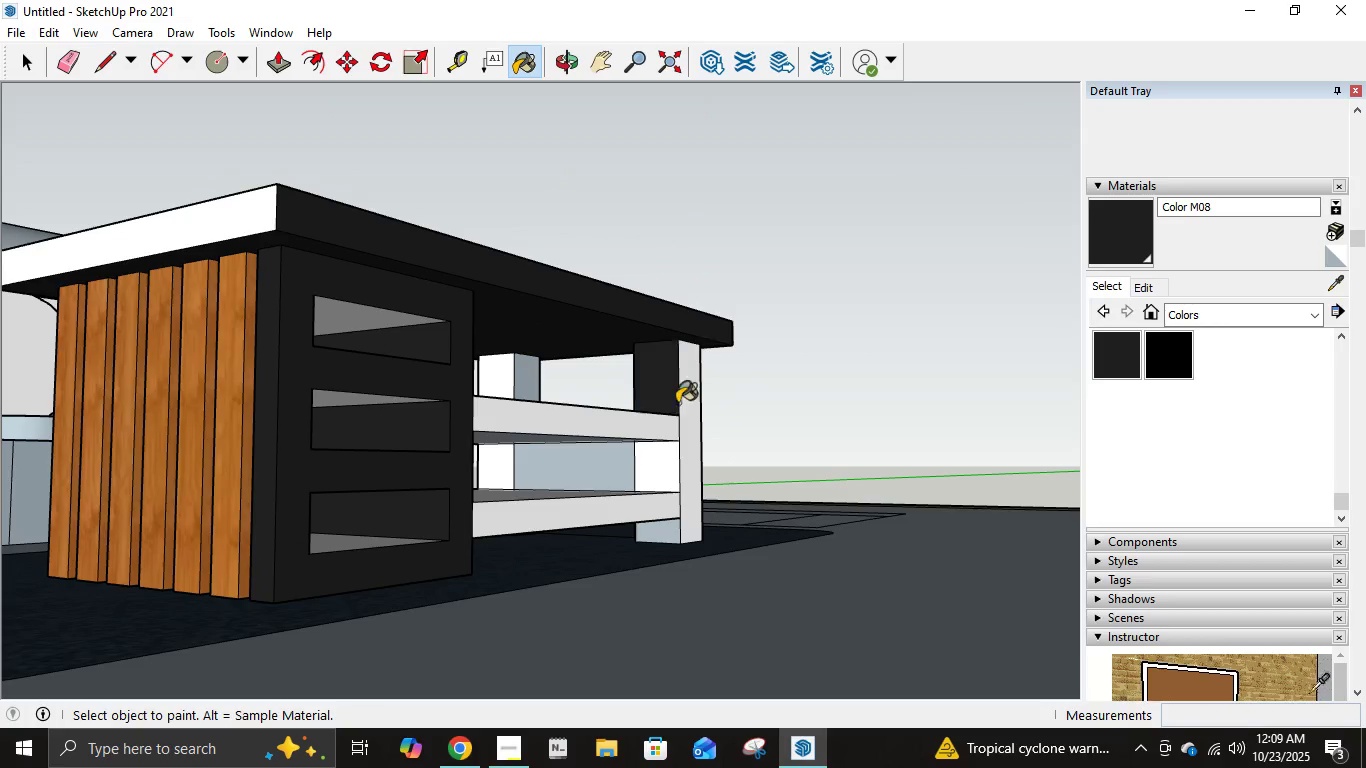 
double_click([683, 407])
 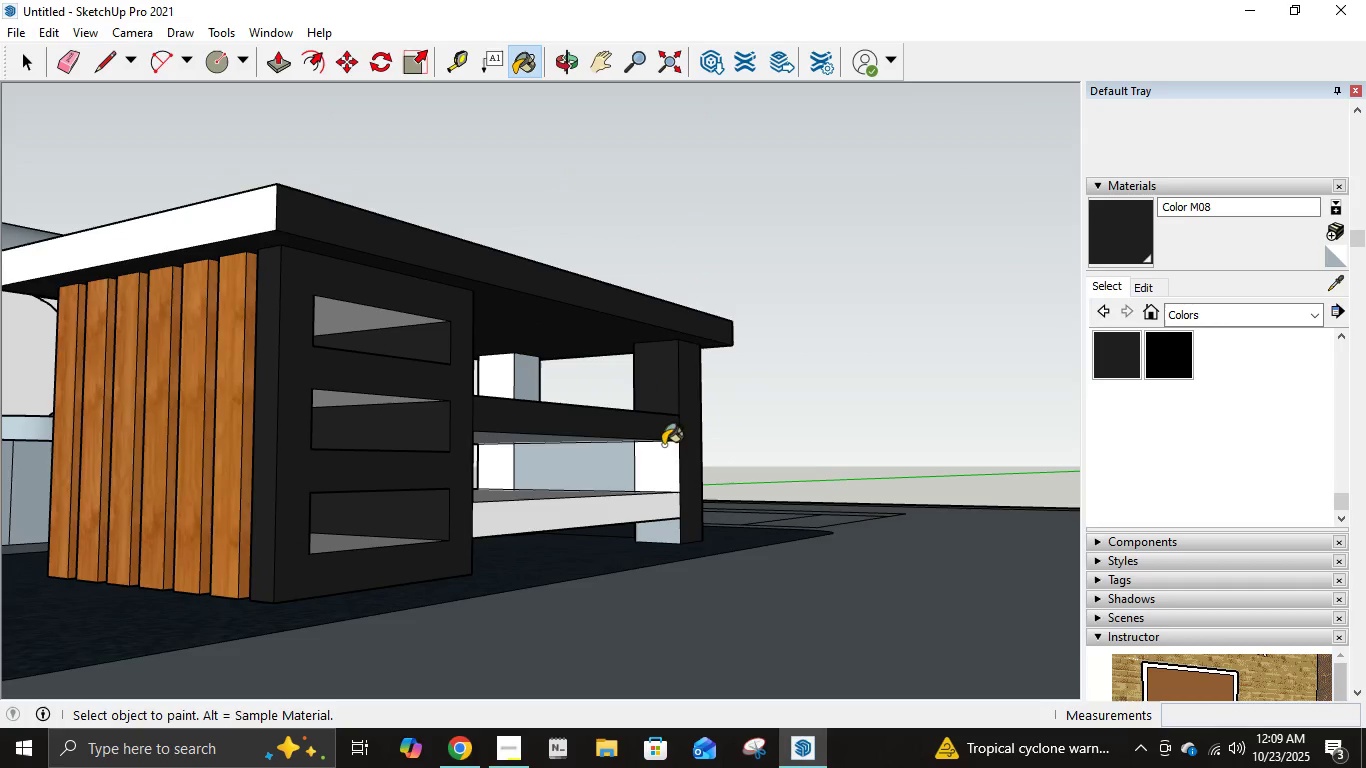 
double_click([670, 472])
 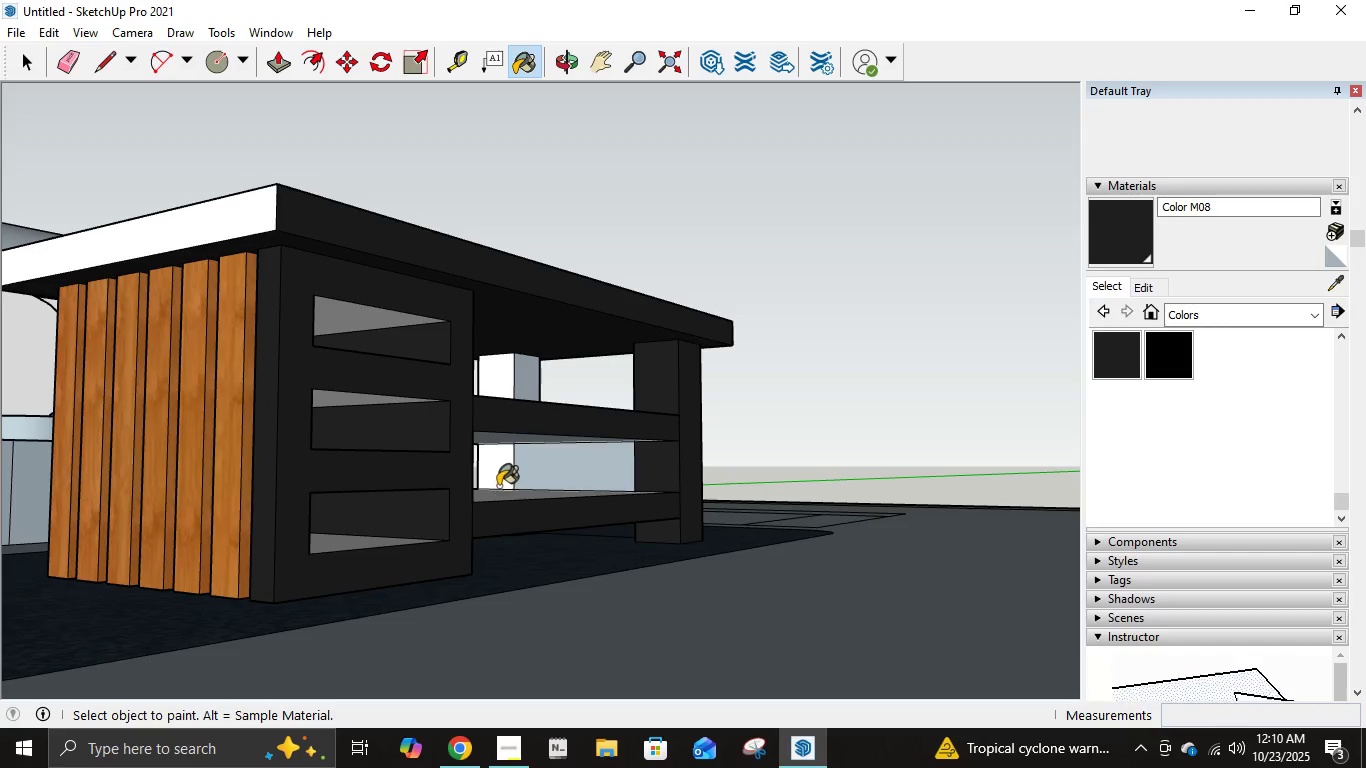 
left_click([500, 468])
 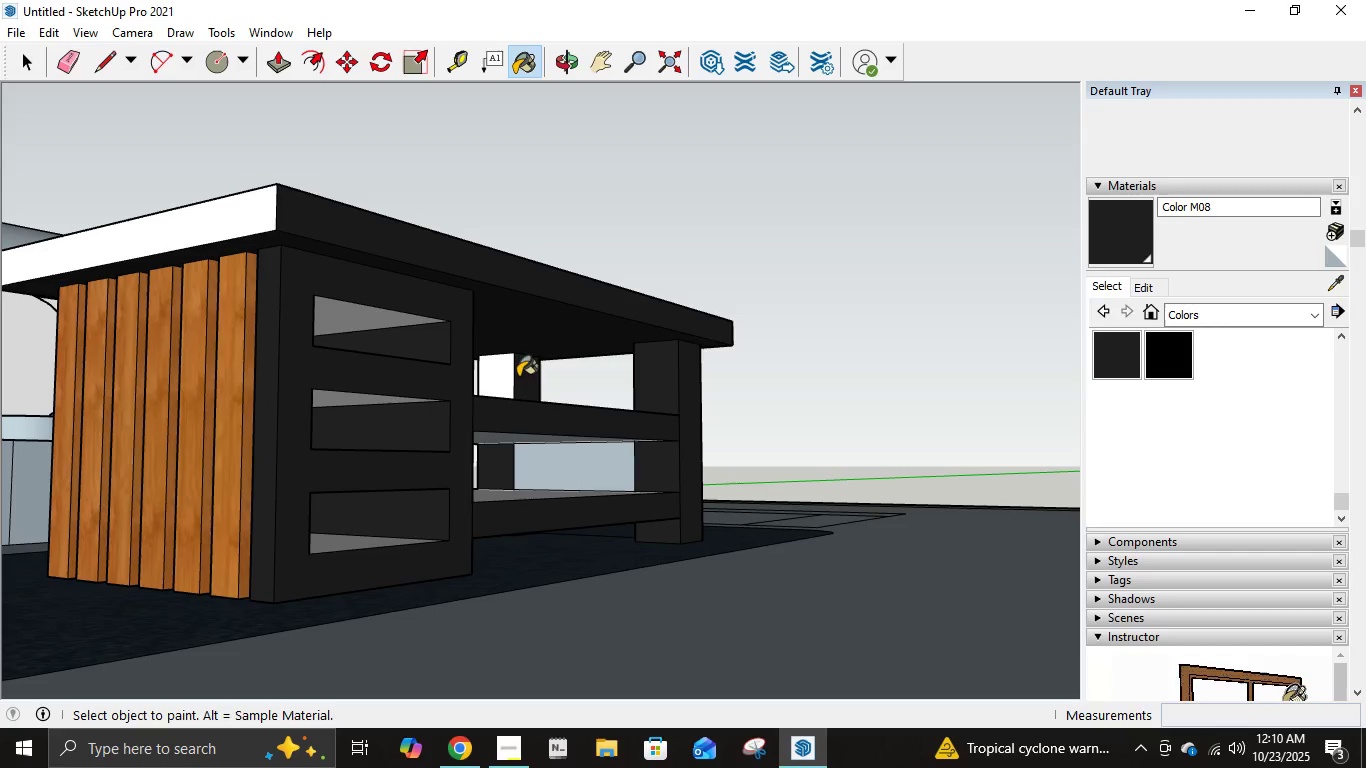 
double_click([507, 373])
 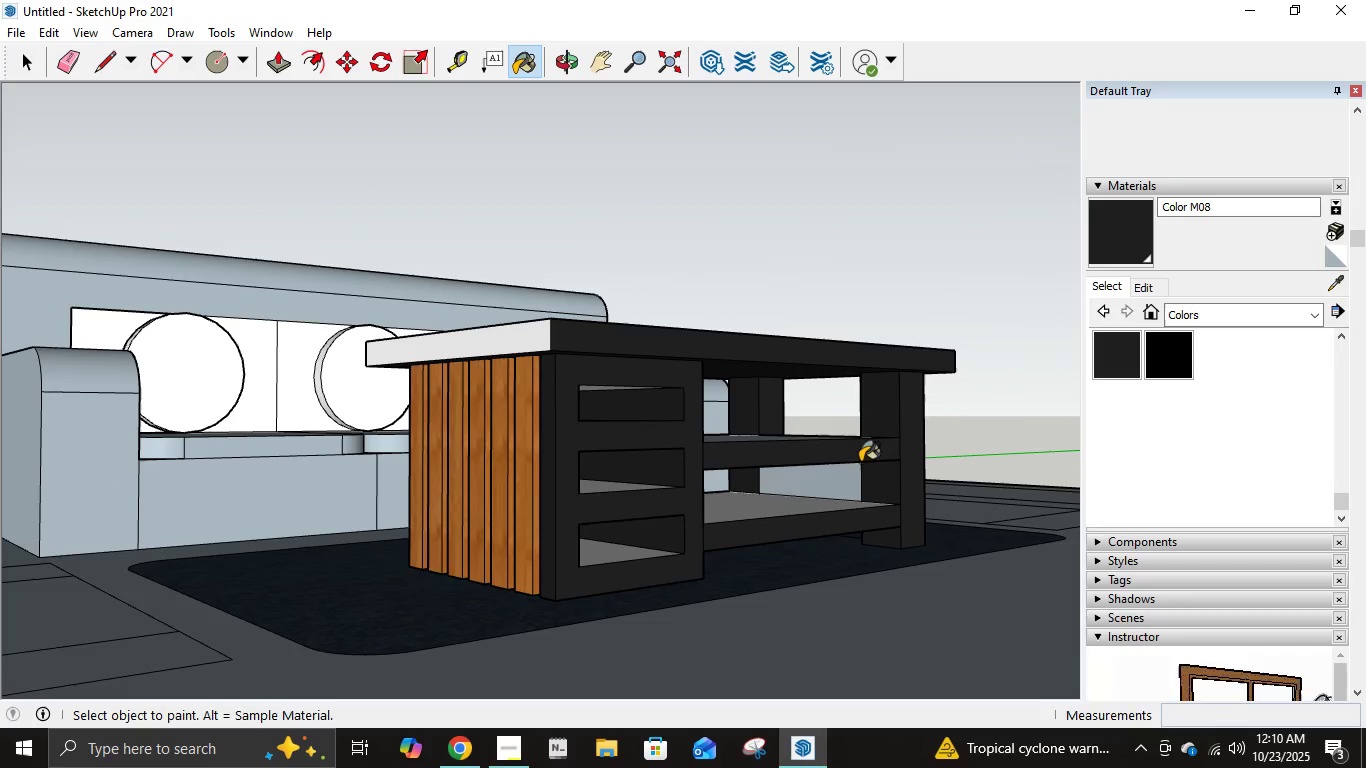 
wait(10.06)
 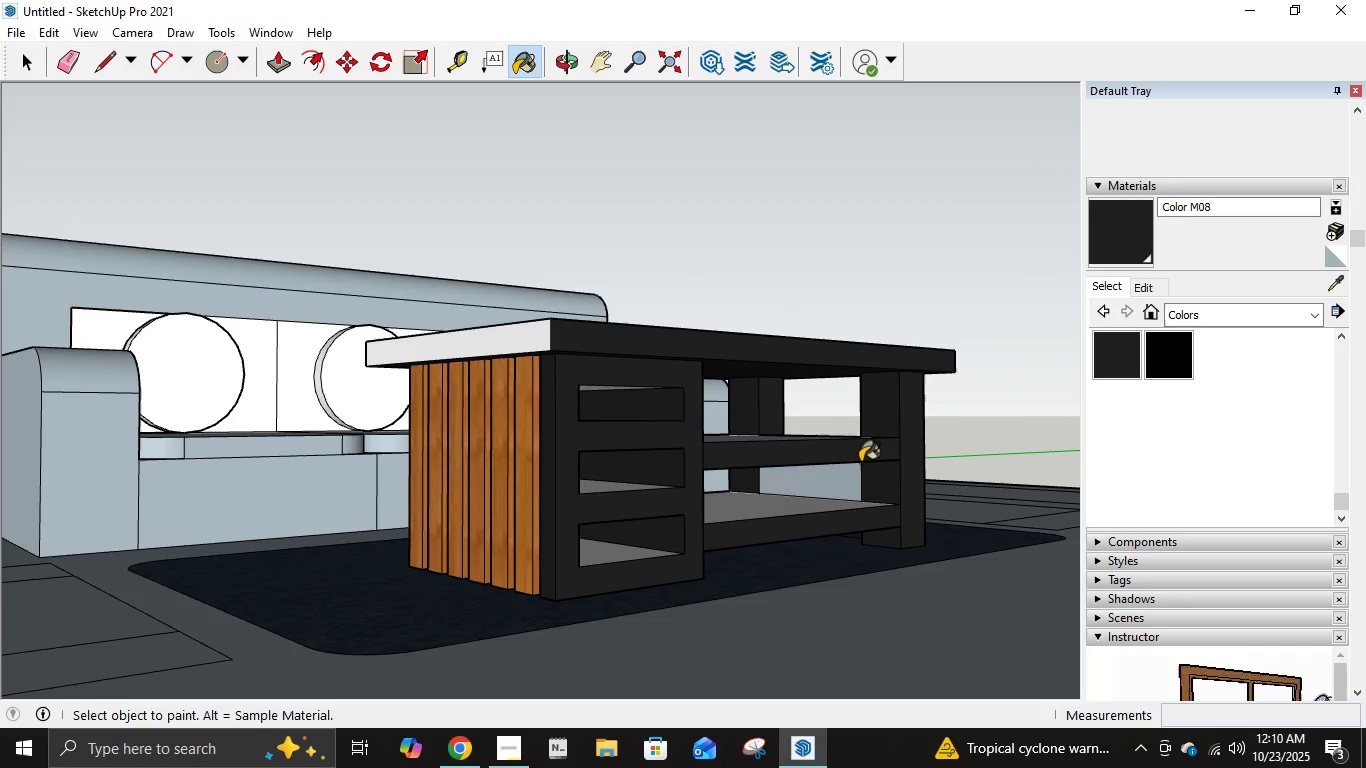 
left_click([486, 542])
 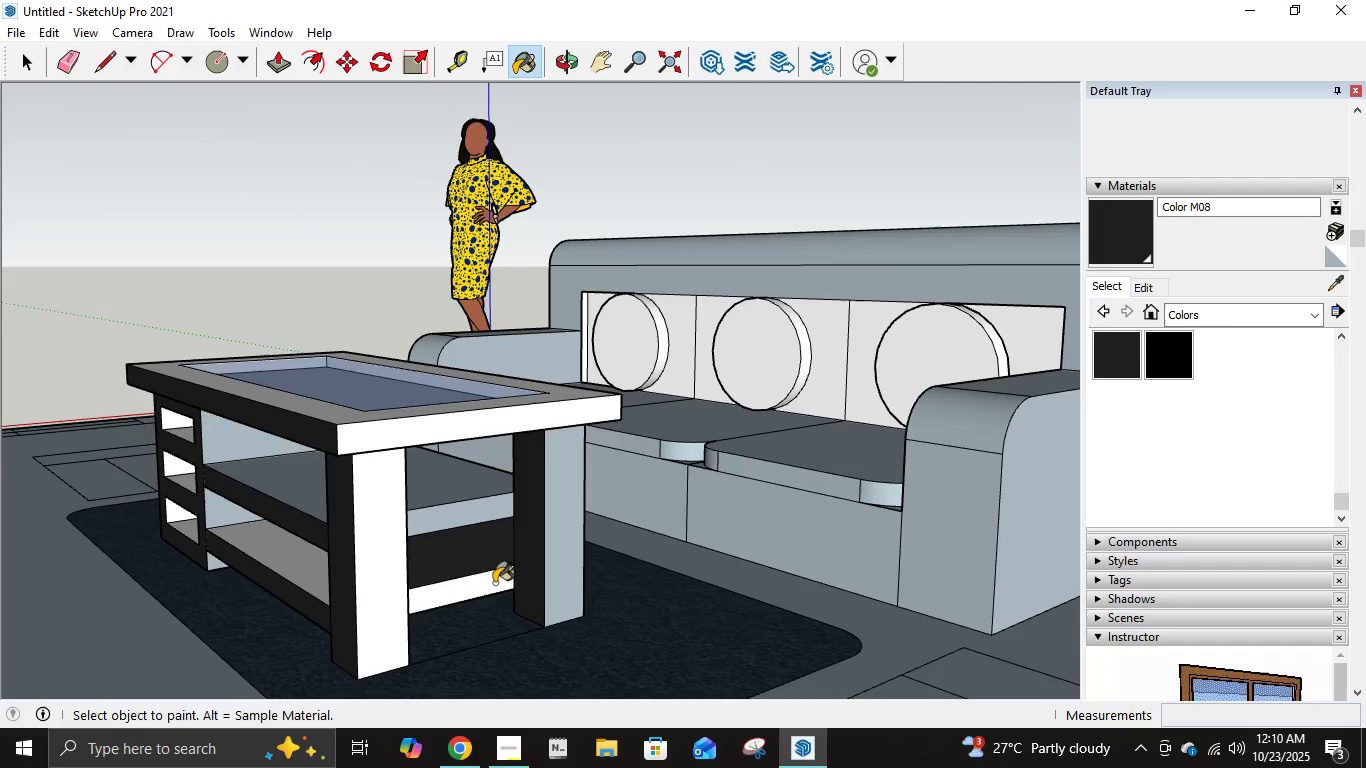 
left_click([490, 585])
 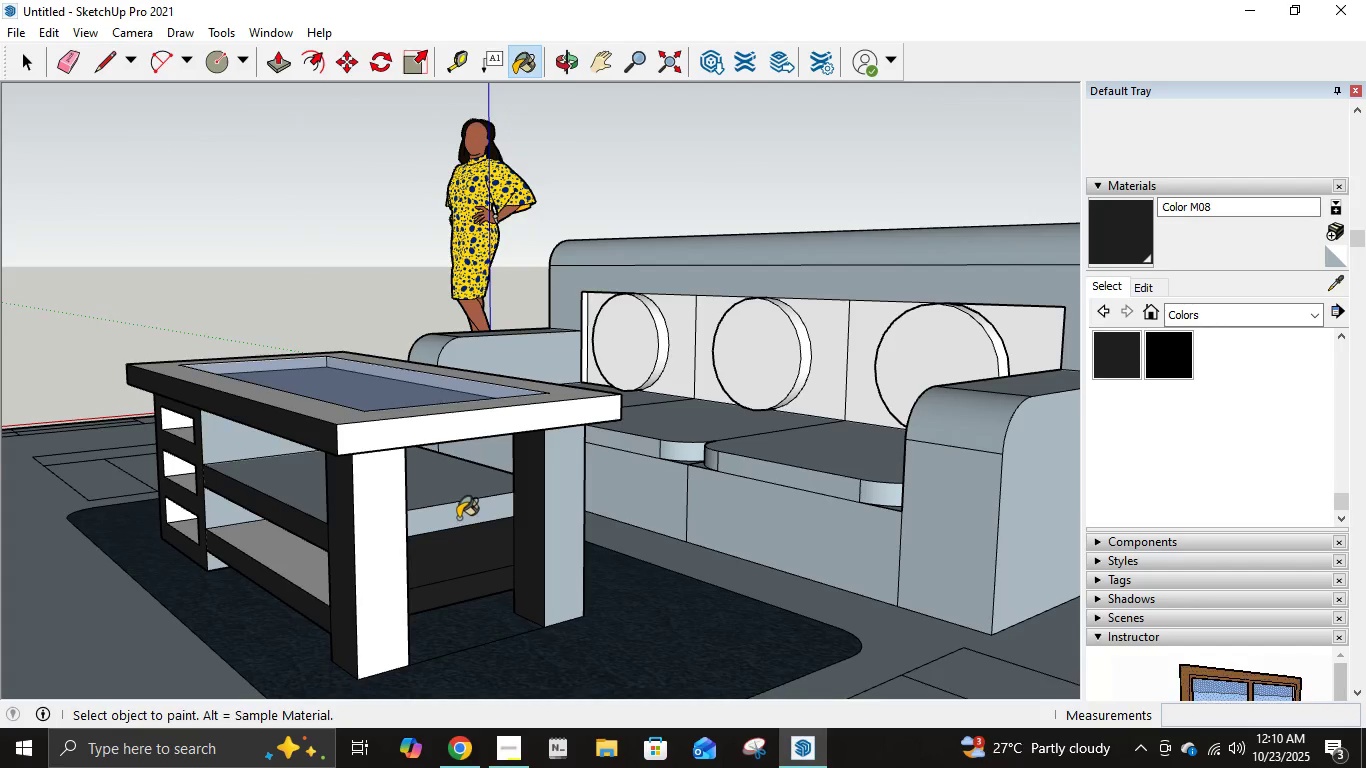 
left_click([458, 518])
 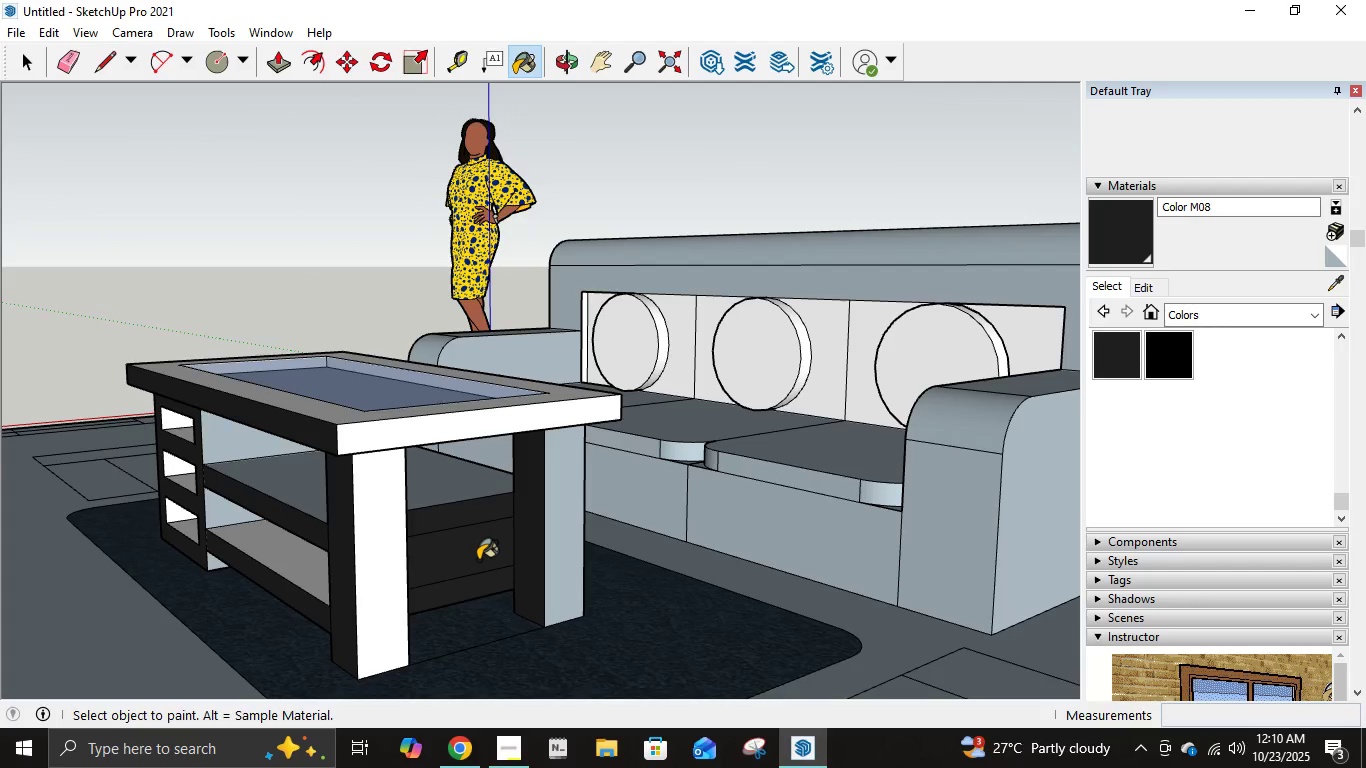 
scroll: coordinate [478, 560], scroll_direction: down, amount: 1.0
 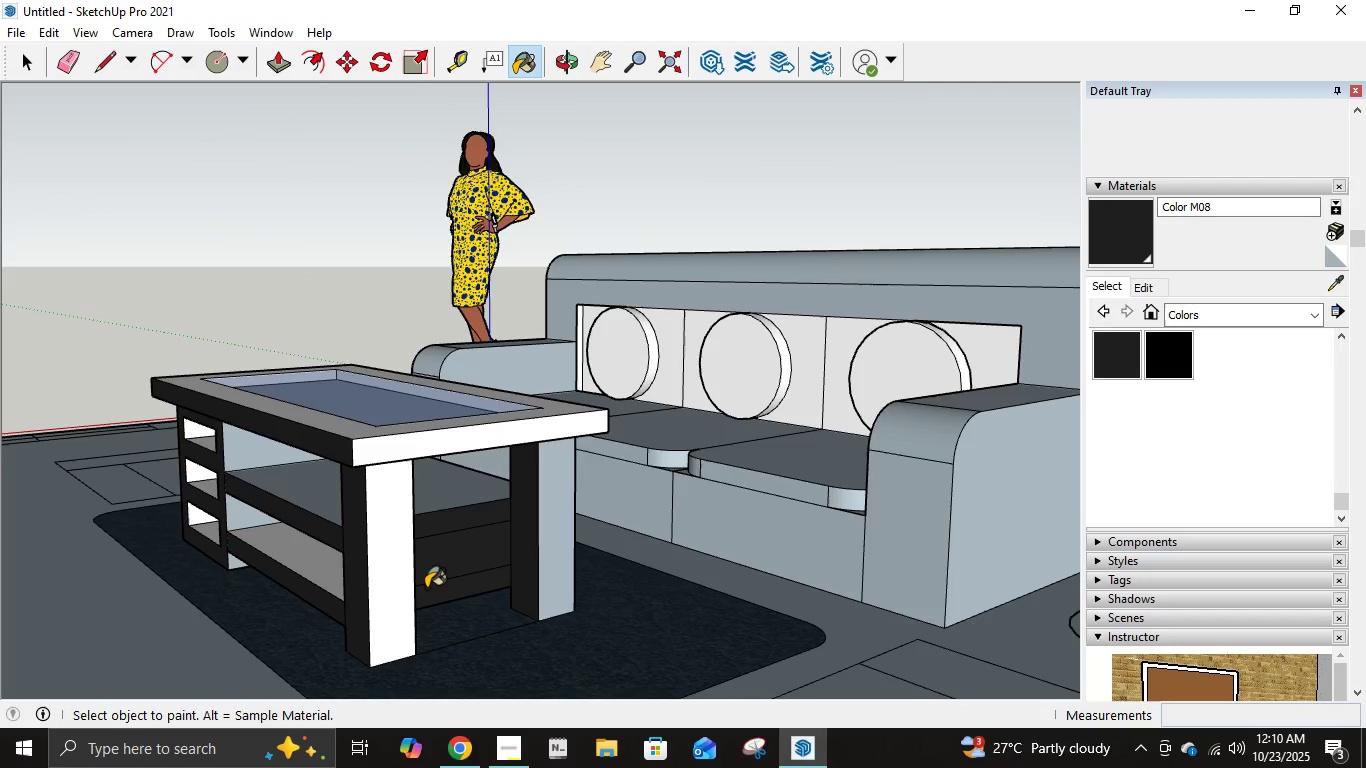 
middle_click([521, 582])
 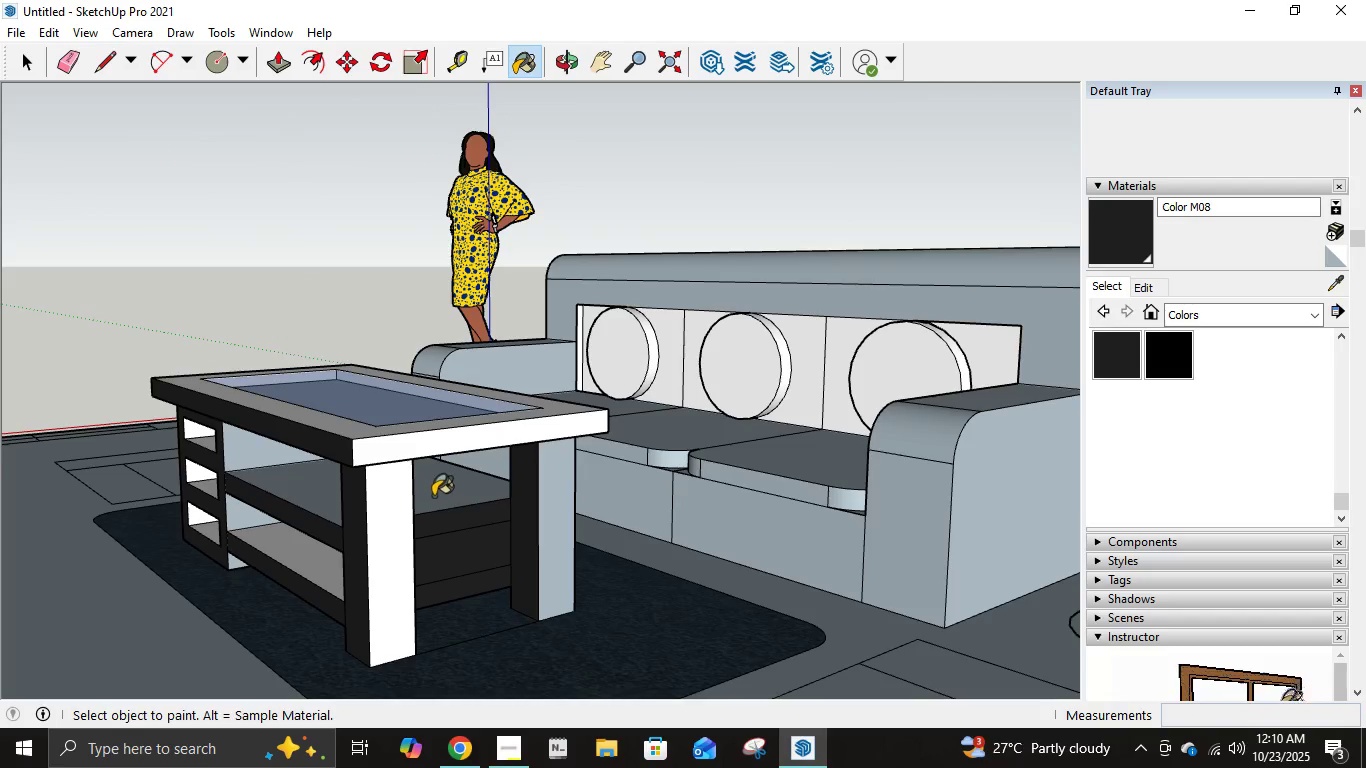 
left_click([433, 496])
 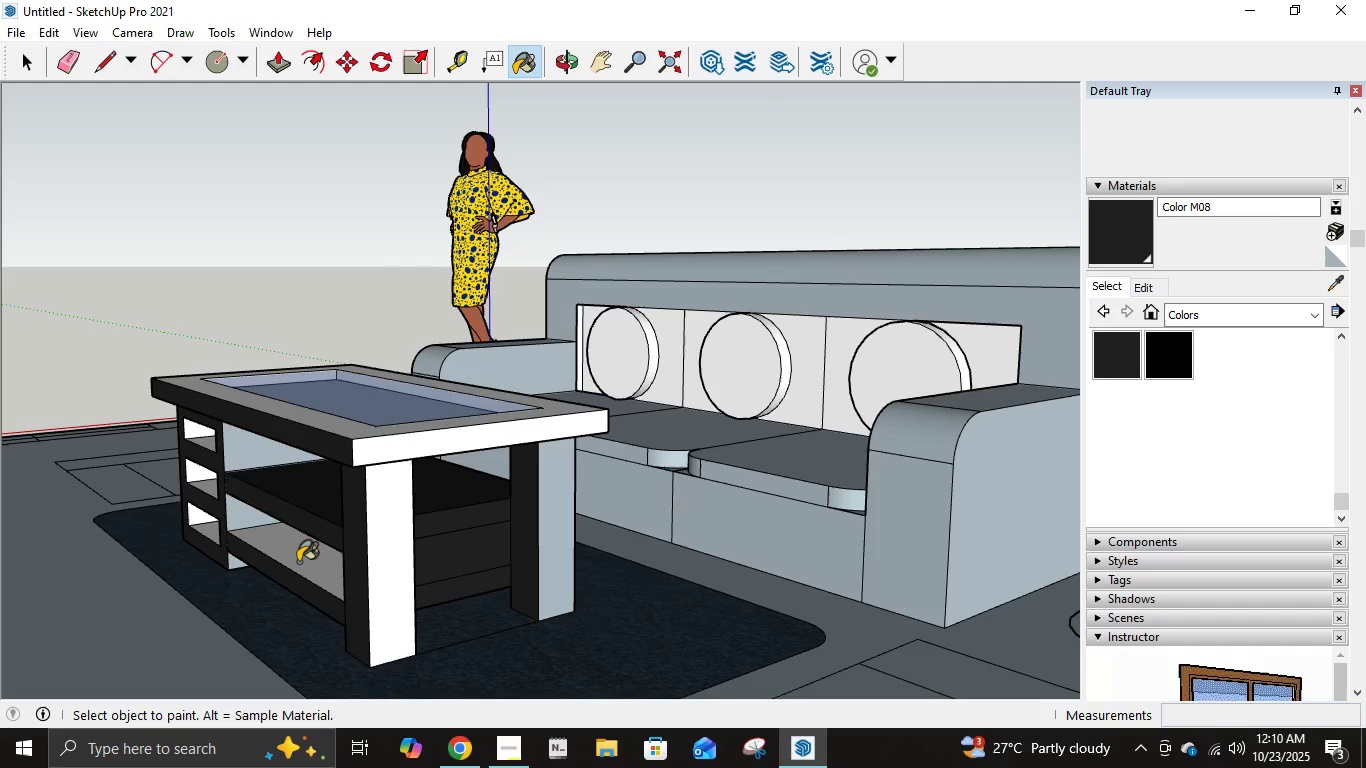 
left_click([309, 551])
 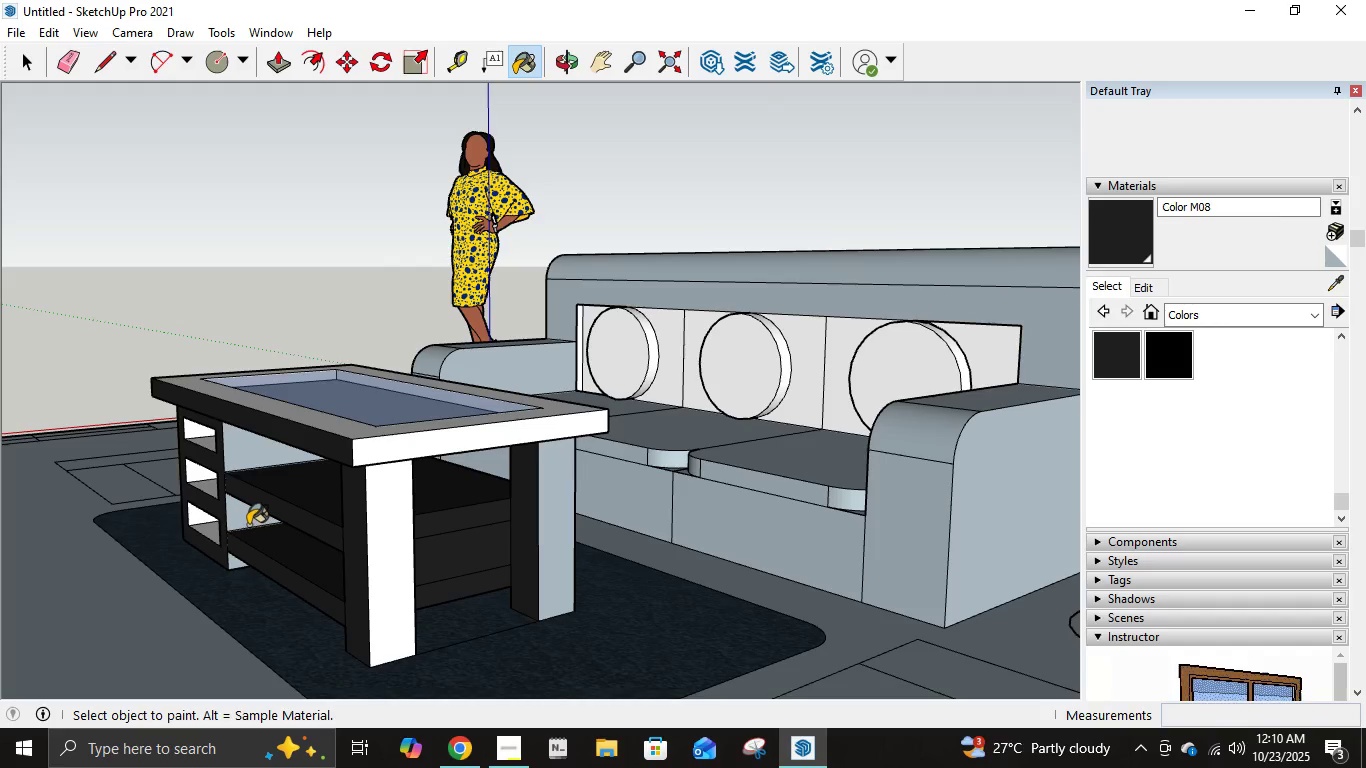 
left_click([248, 525])
 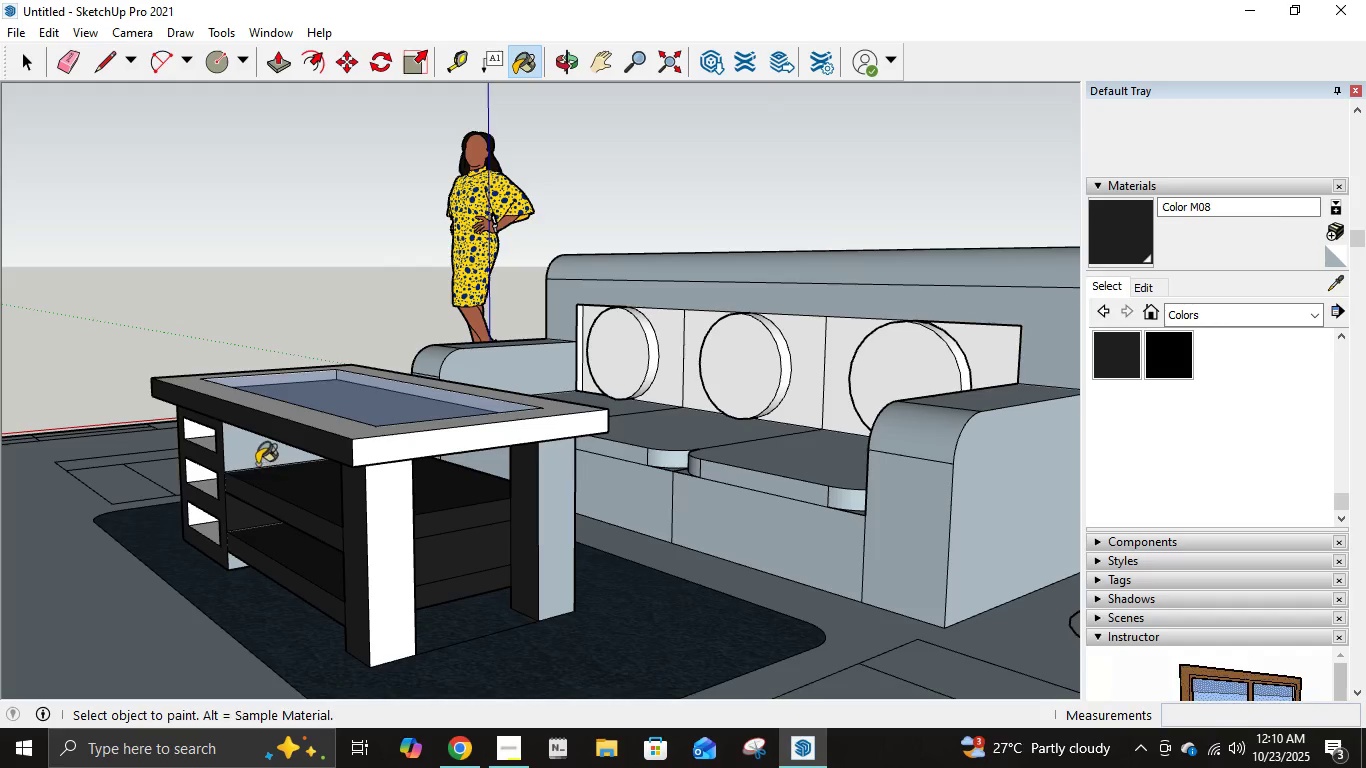 
left_click([257, 464])
 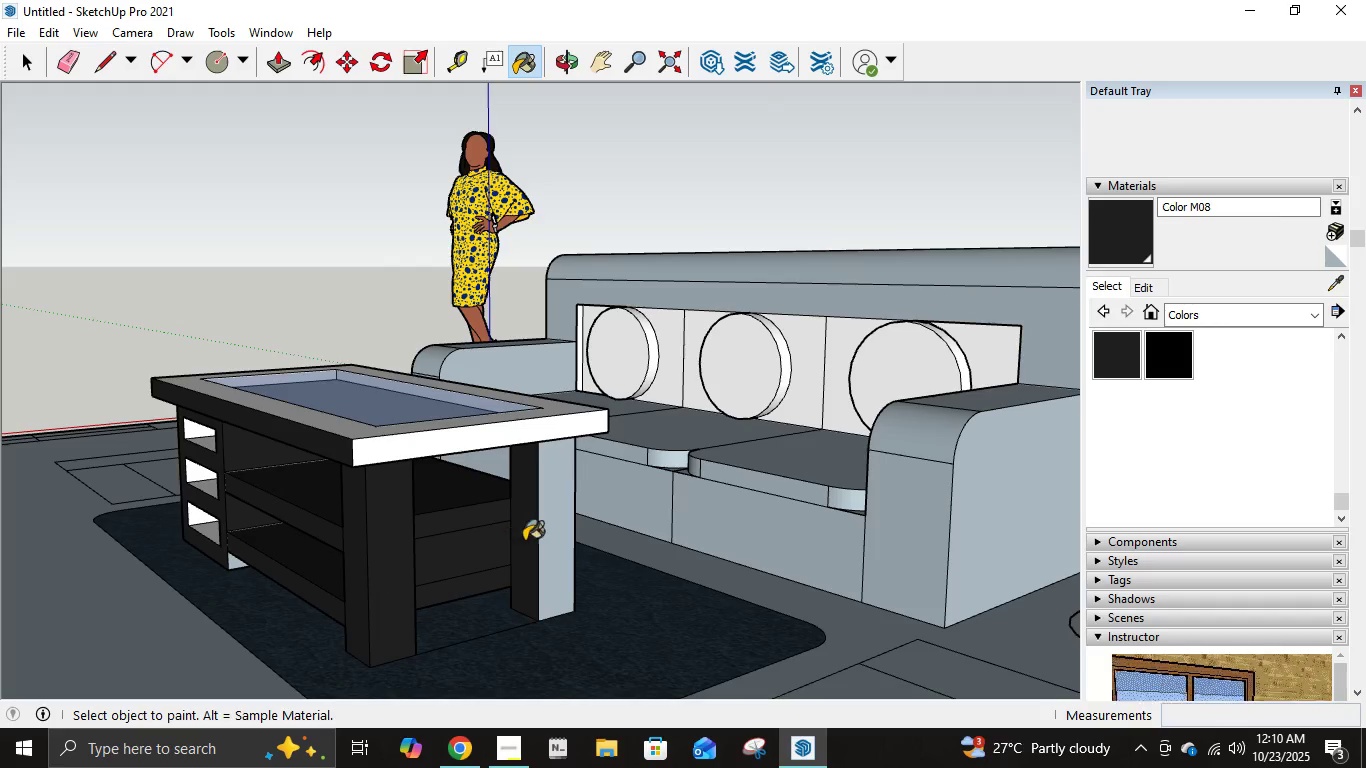 
left_click([540, 532])
 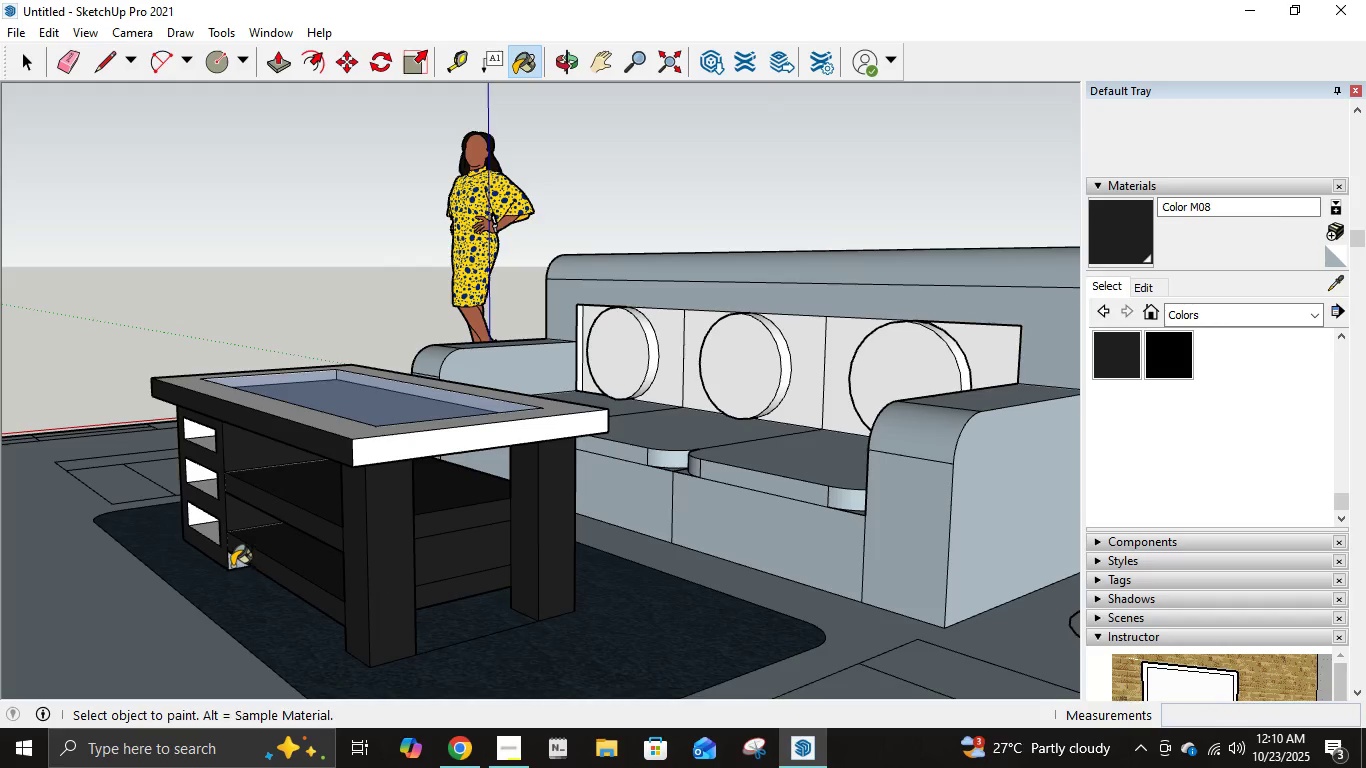 
left_click([232, 563])
 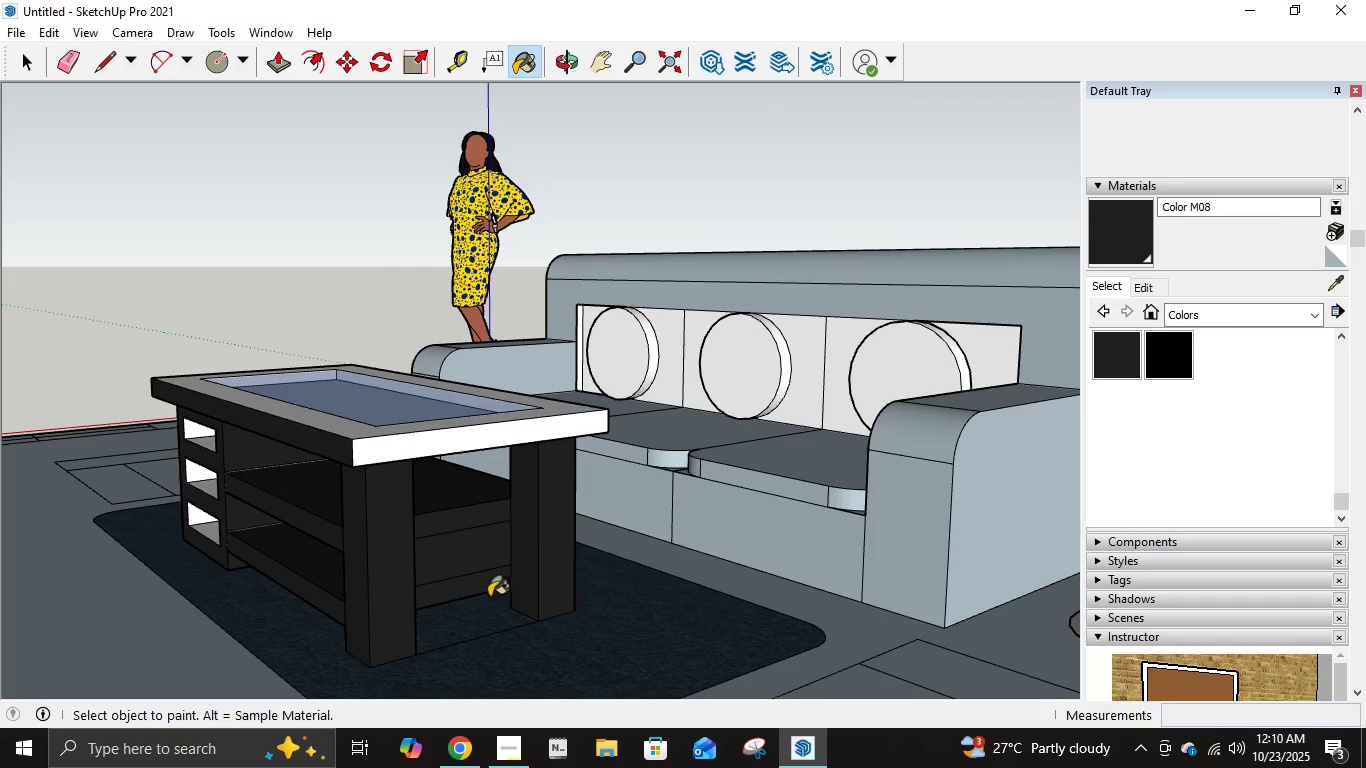 
key(E)
 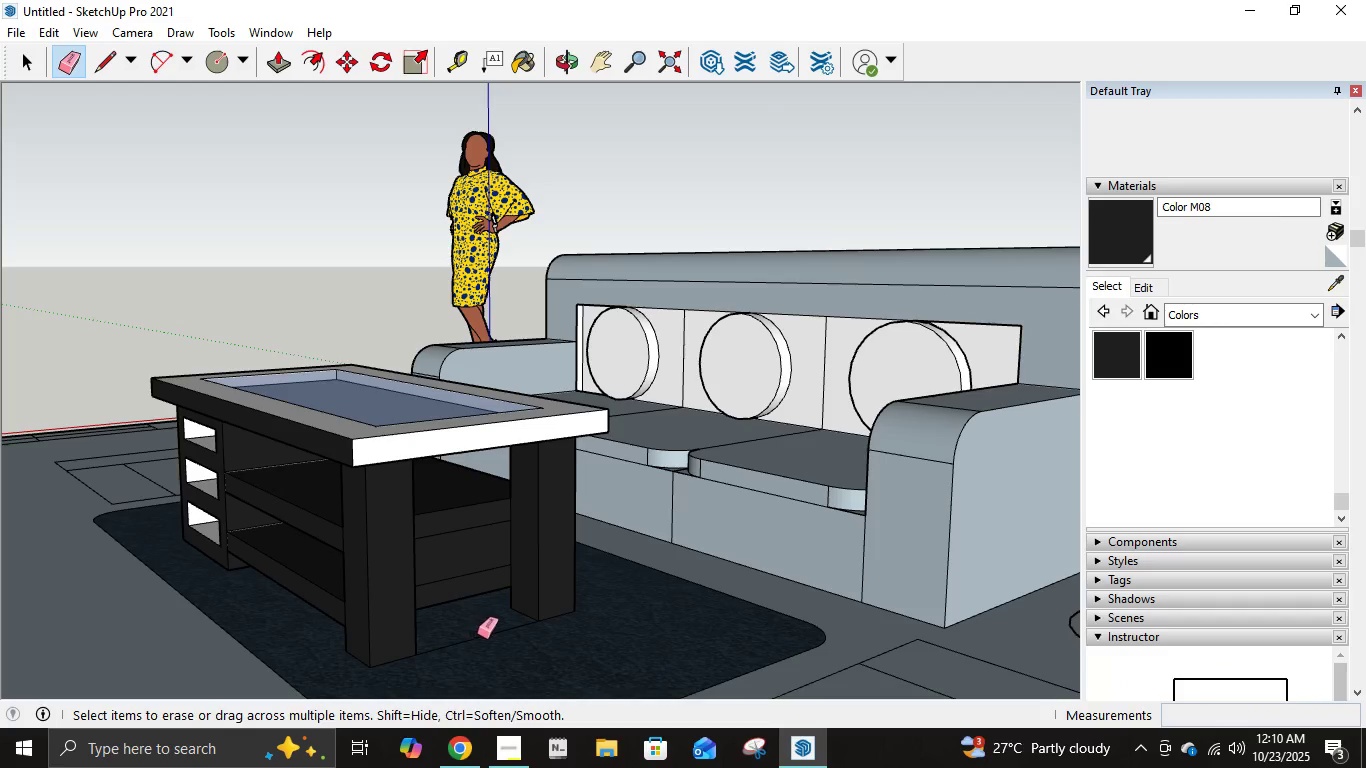 
left_click([478, 635])
 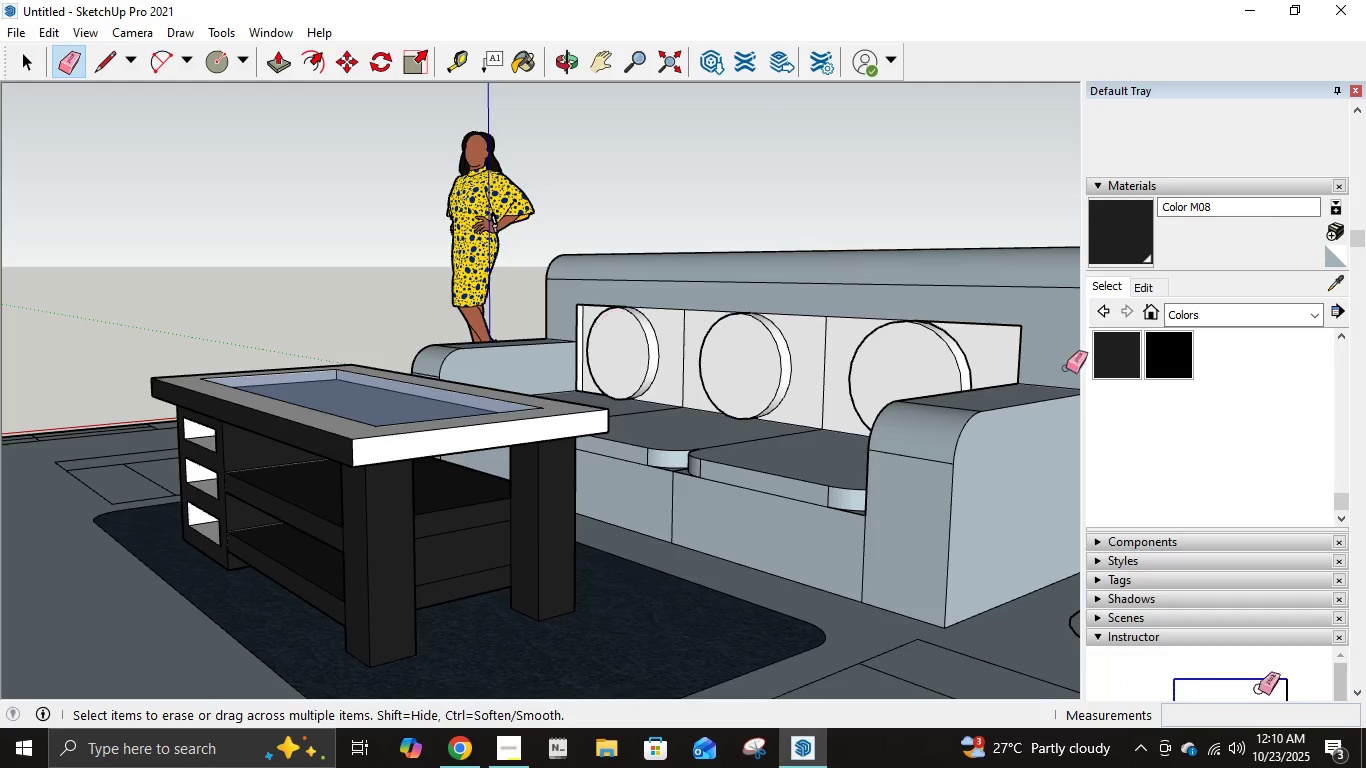 
left_click([1134, 356])
 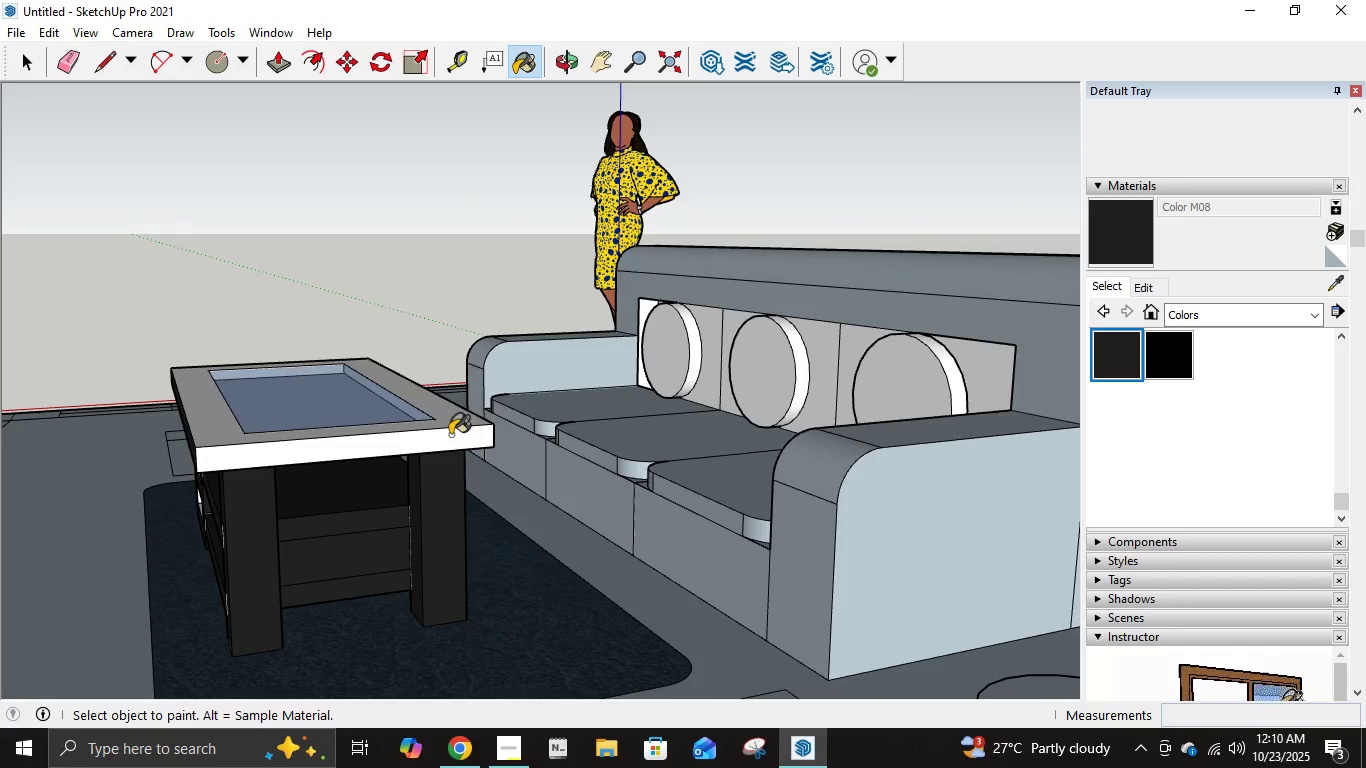 
double_click([459, 419])
 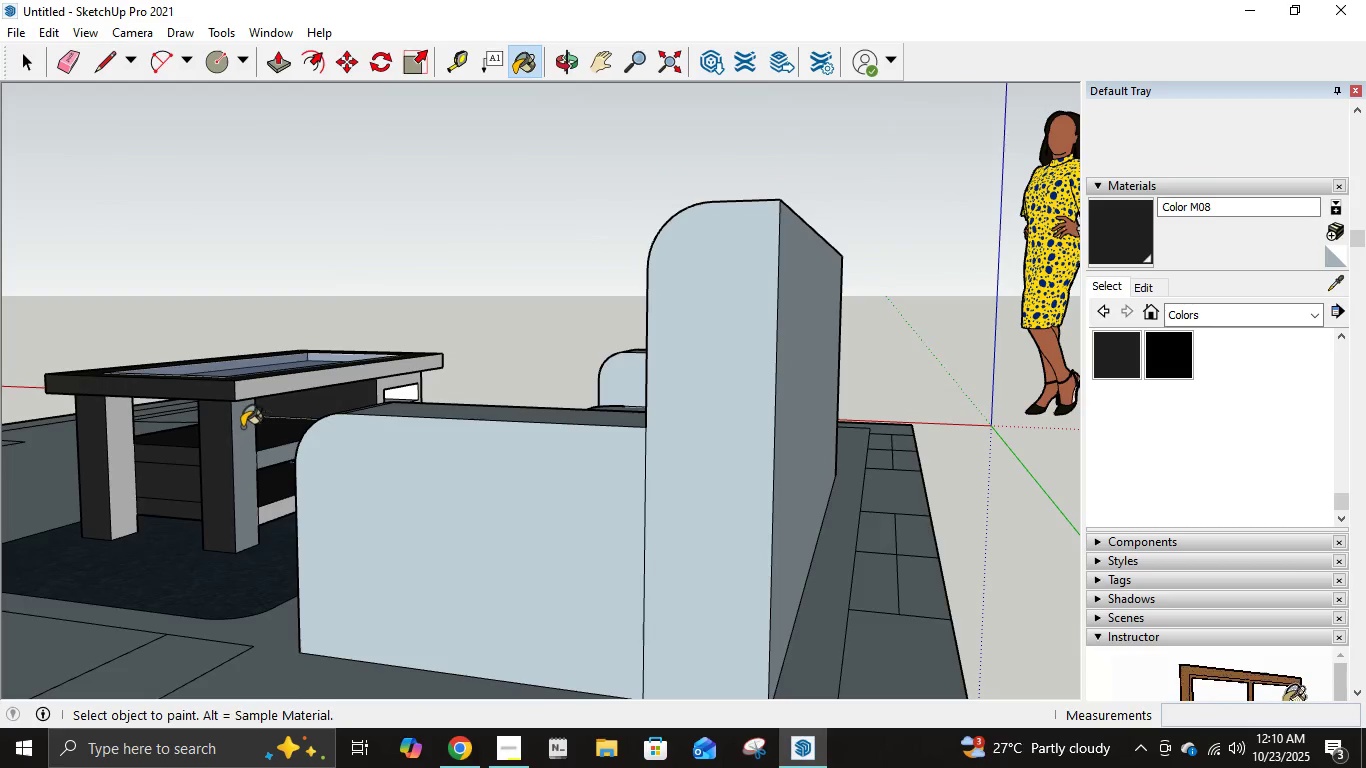 
left_click([238, 425])
 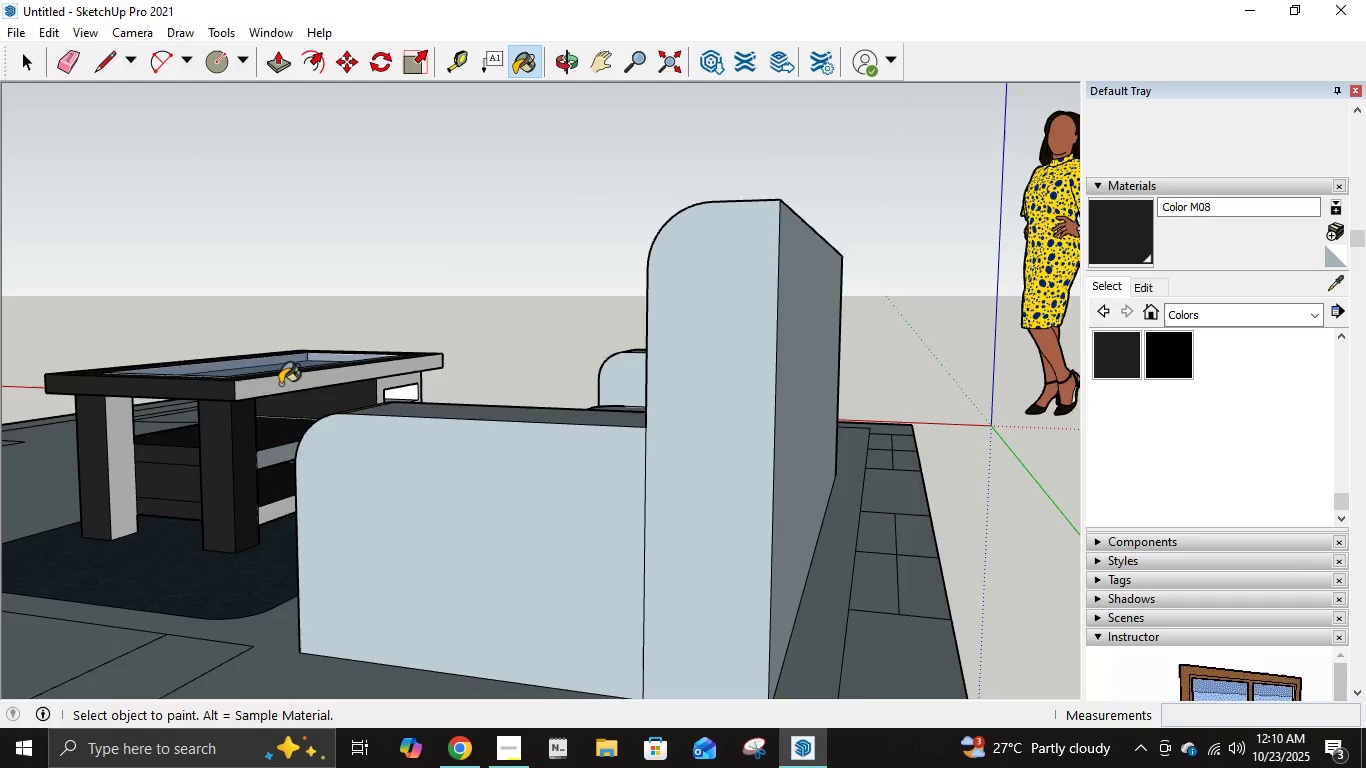 
scroll: coordinate [276, 378], scroll_direction: up, amount: 1.0
 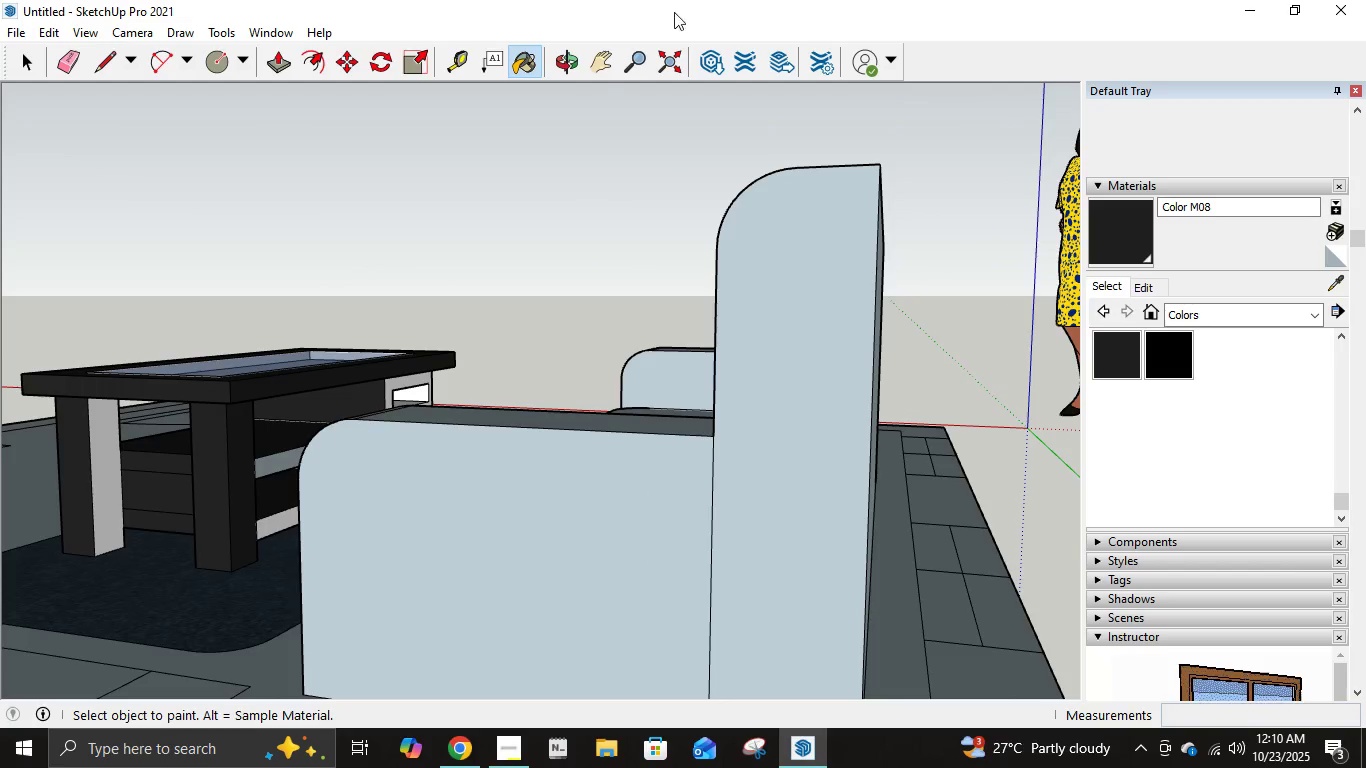 
left_click([586, 72])
 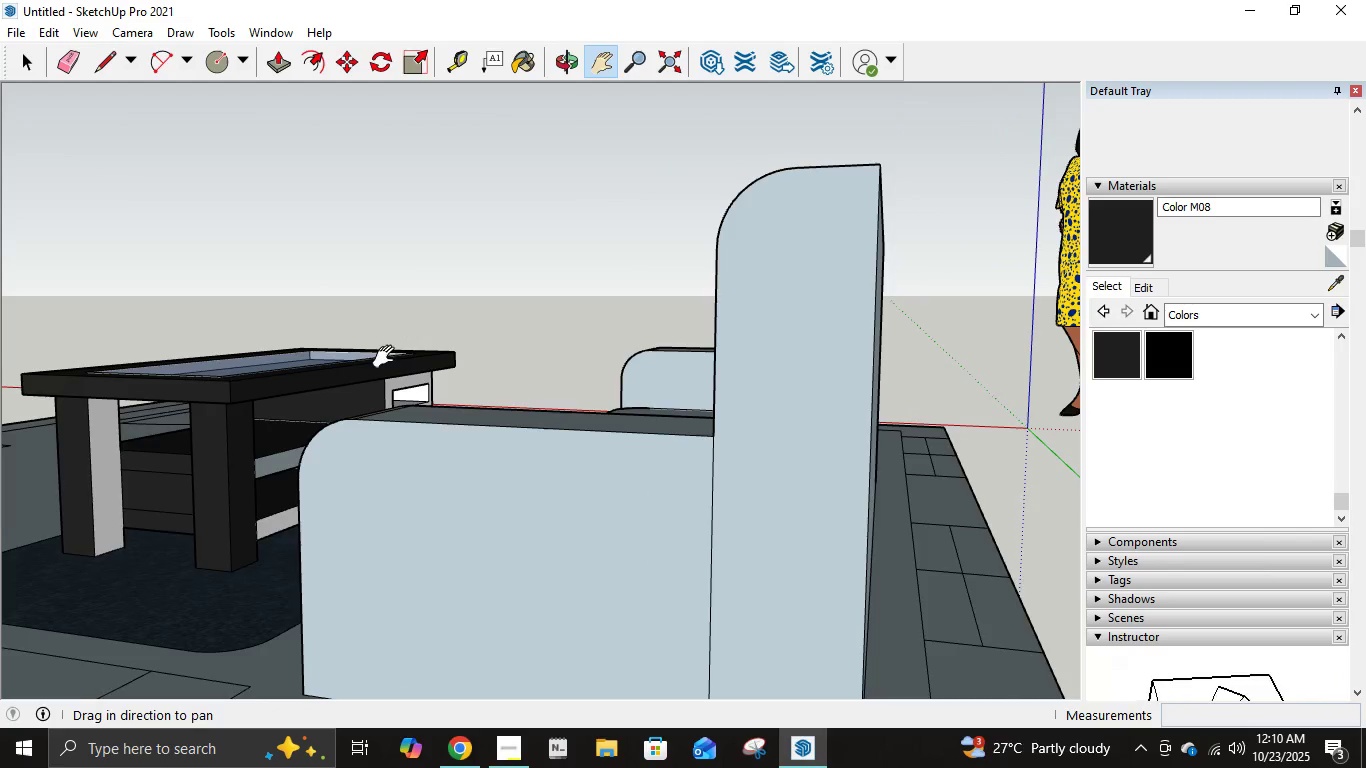 
left_click_drag(start_coordinate=[388, 357], to_coordinate=[768, 404])
 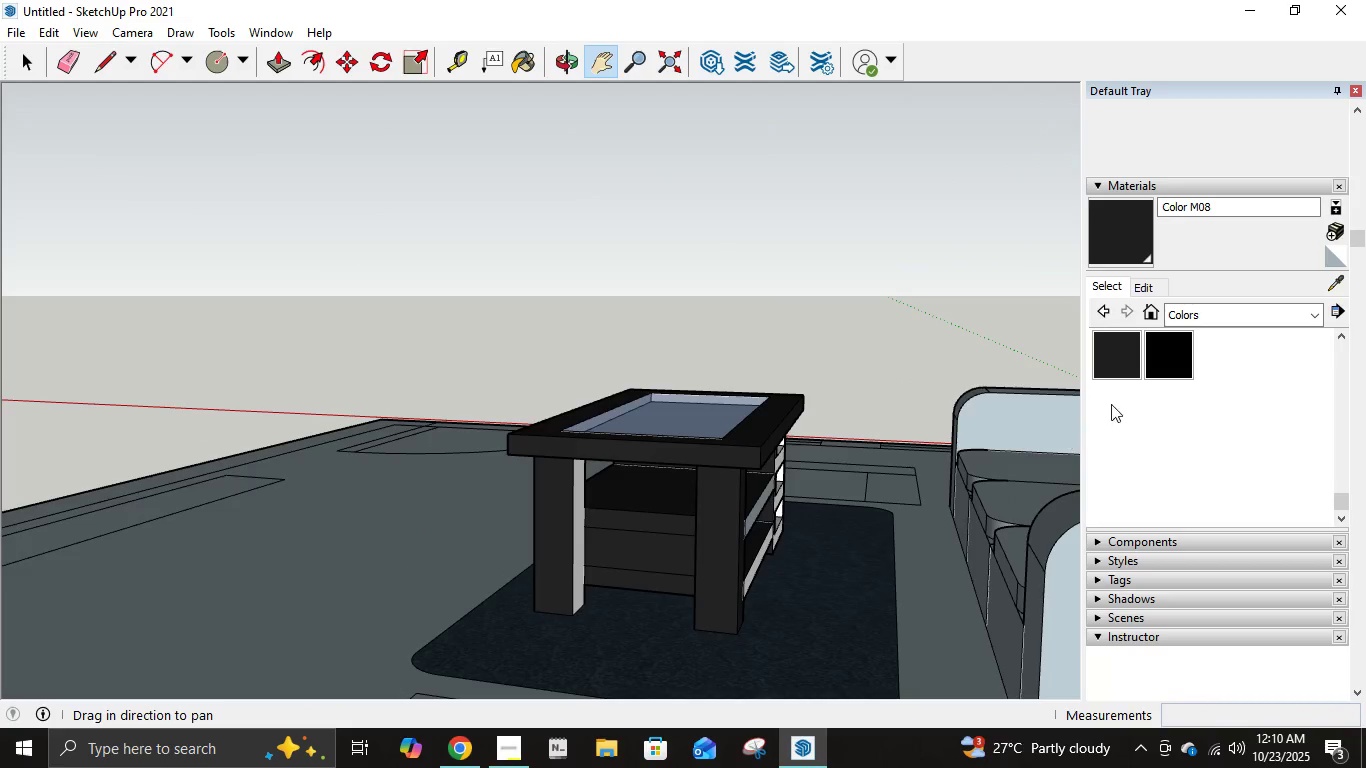 
left_click([1128, 359])
 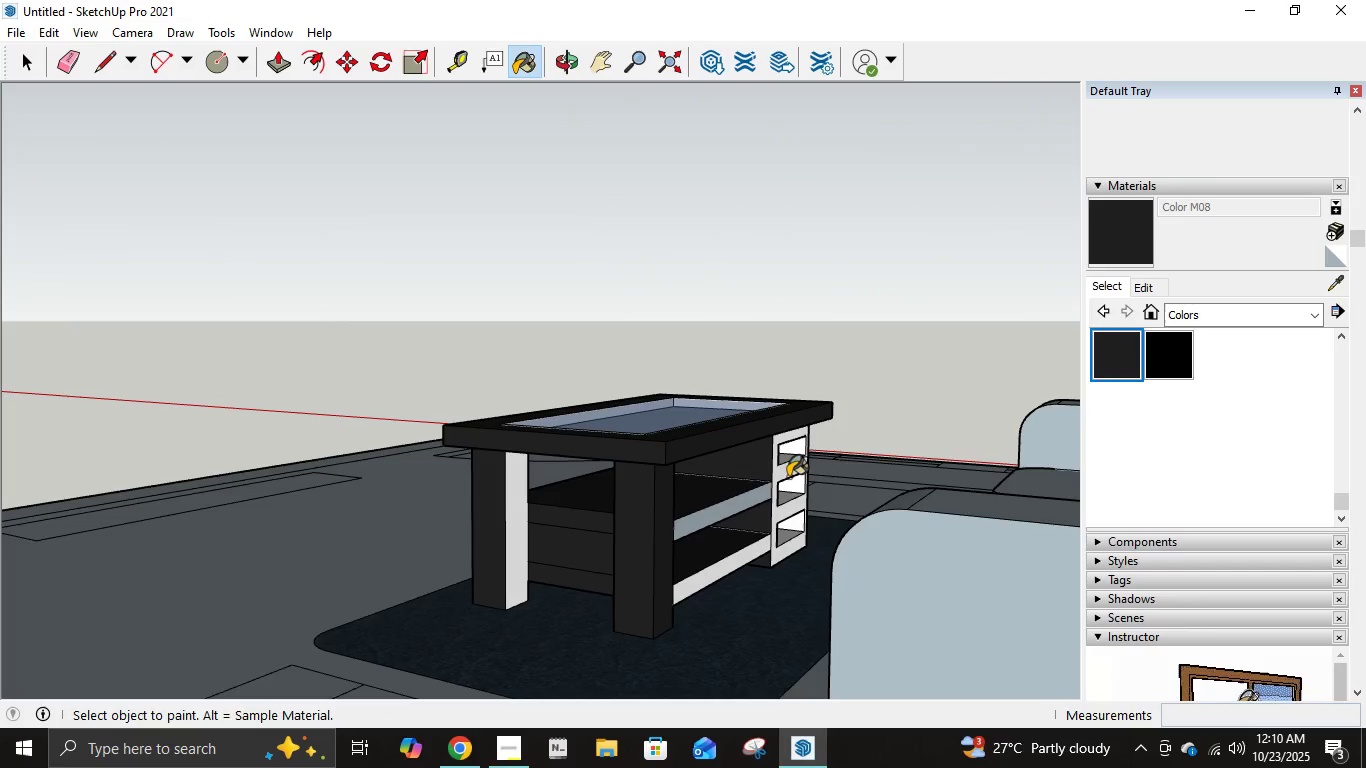 
double_click([788, 473])
 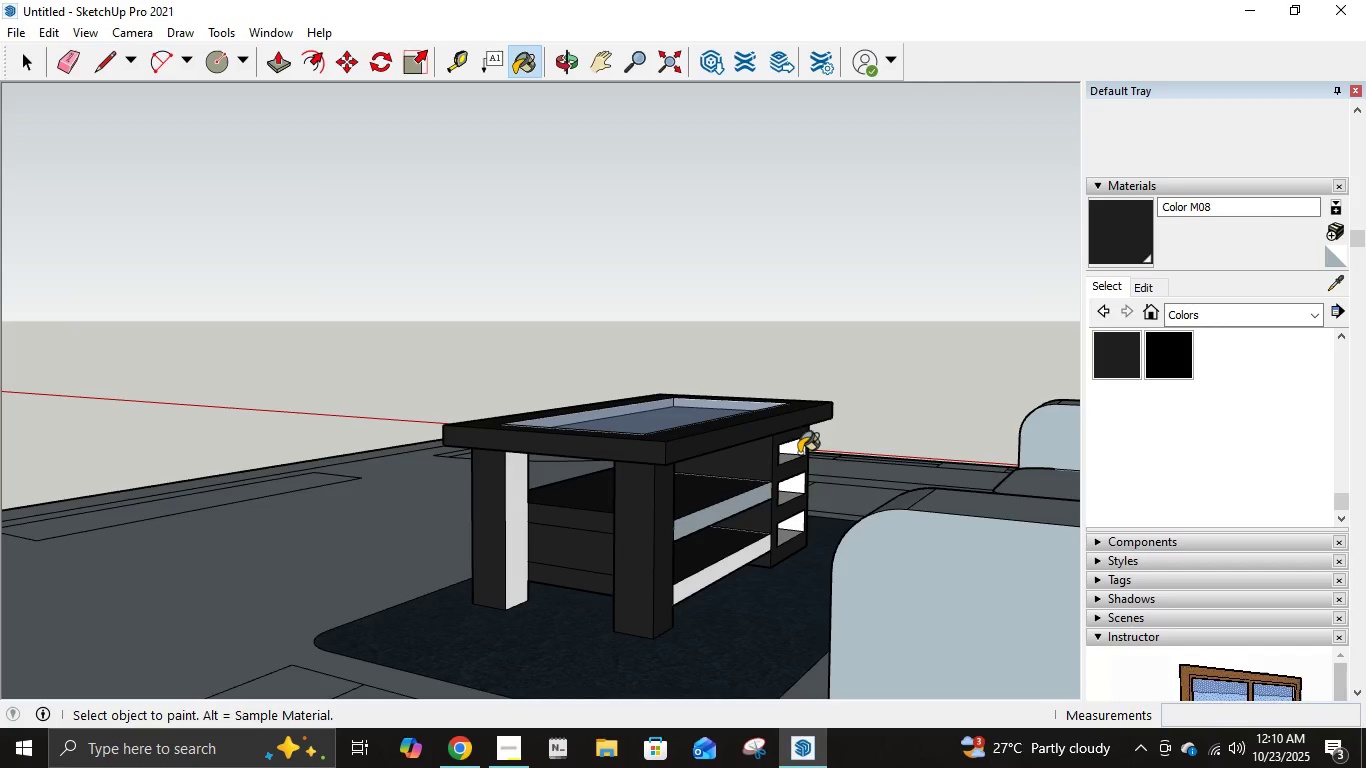 
left_click([799, 453])
 